 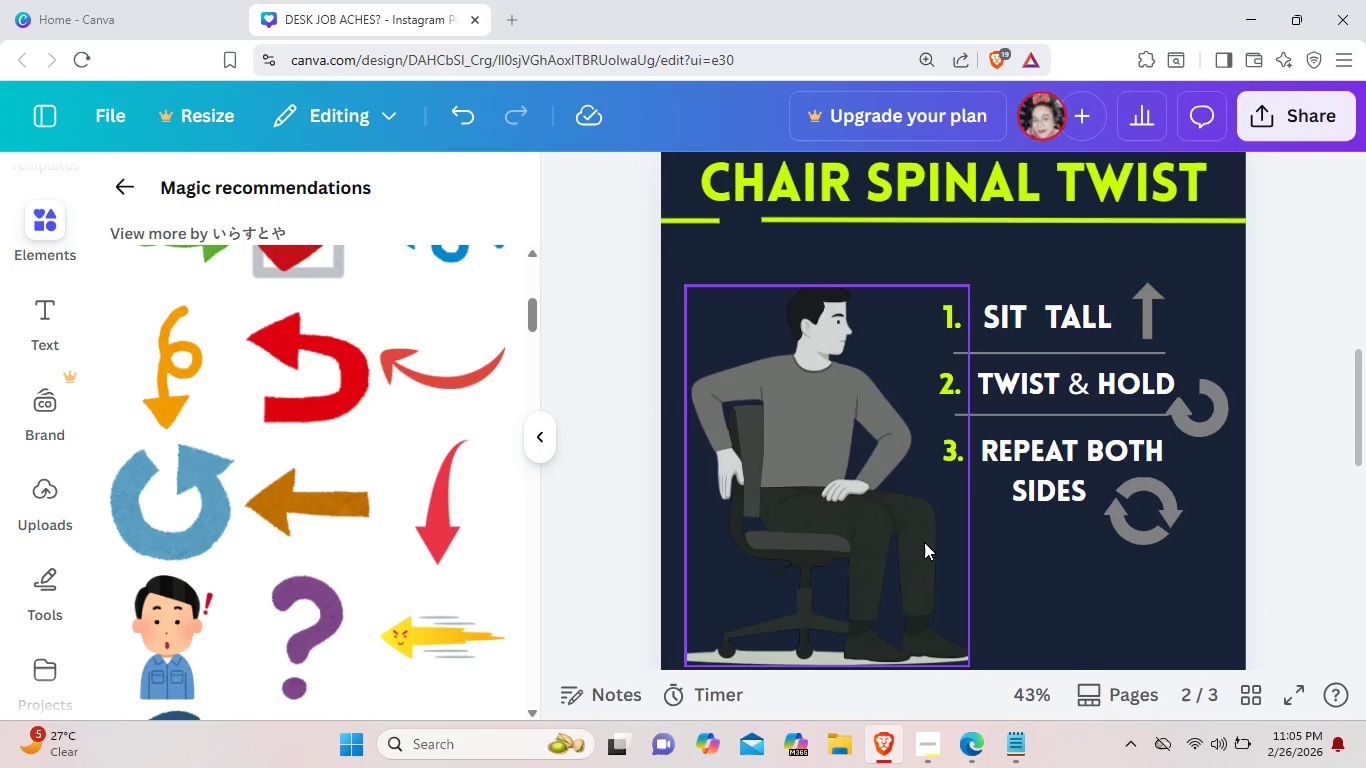 
scroll: coordinate [924, 542], scroll_direction: down, amount: 1.0
 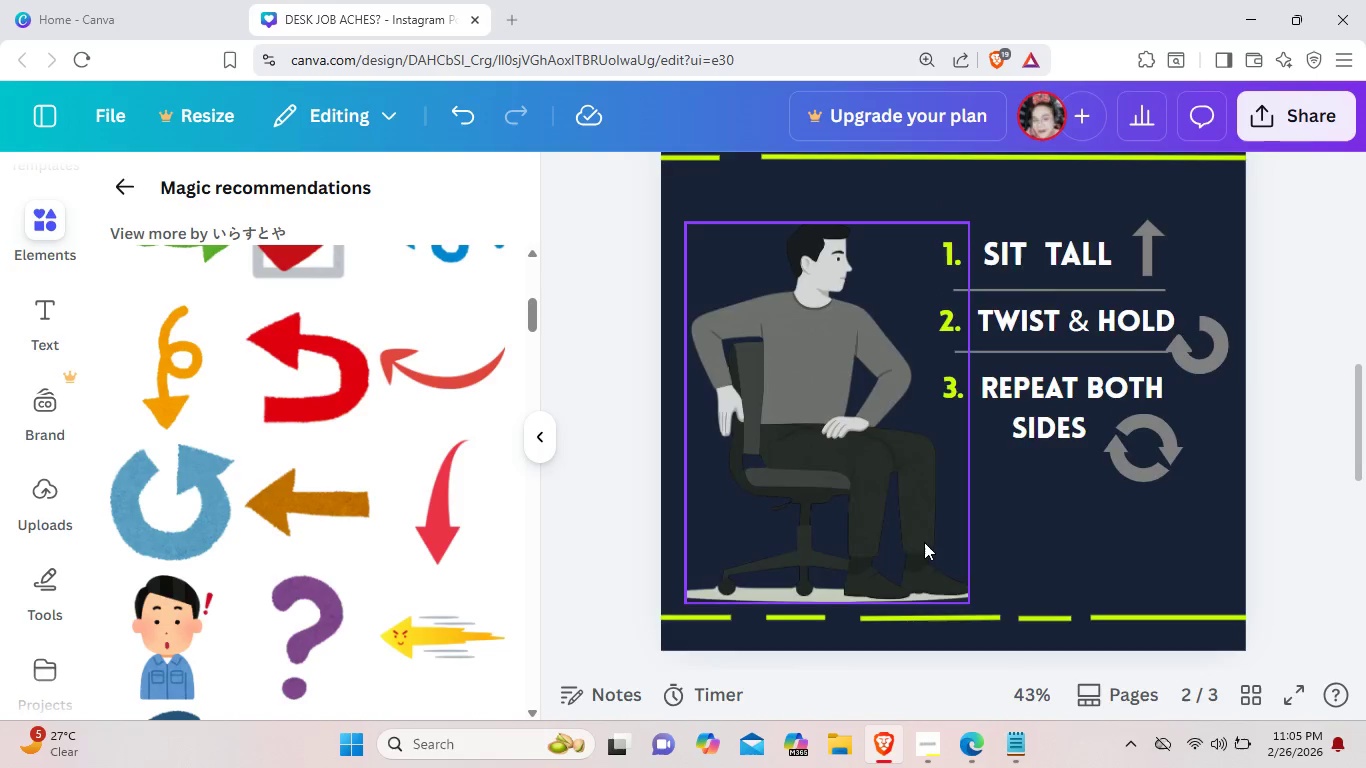 
scroll: coordinate [924, 542], scroll_direction: up, amount: 1.0
 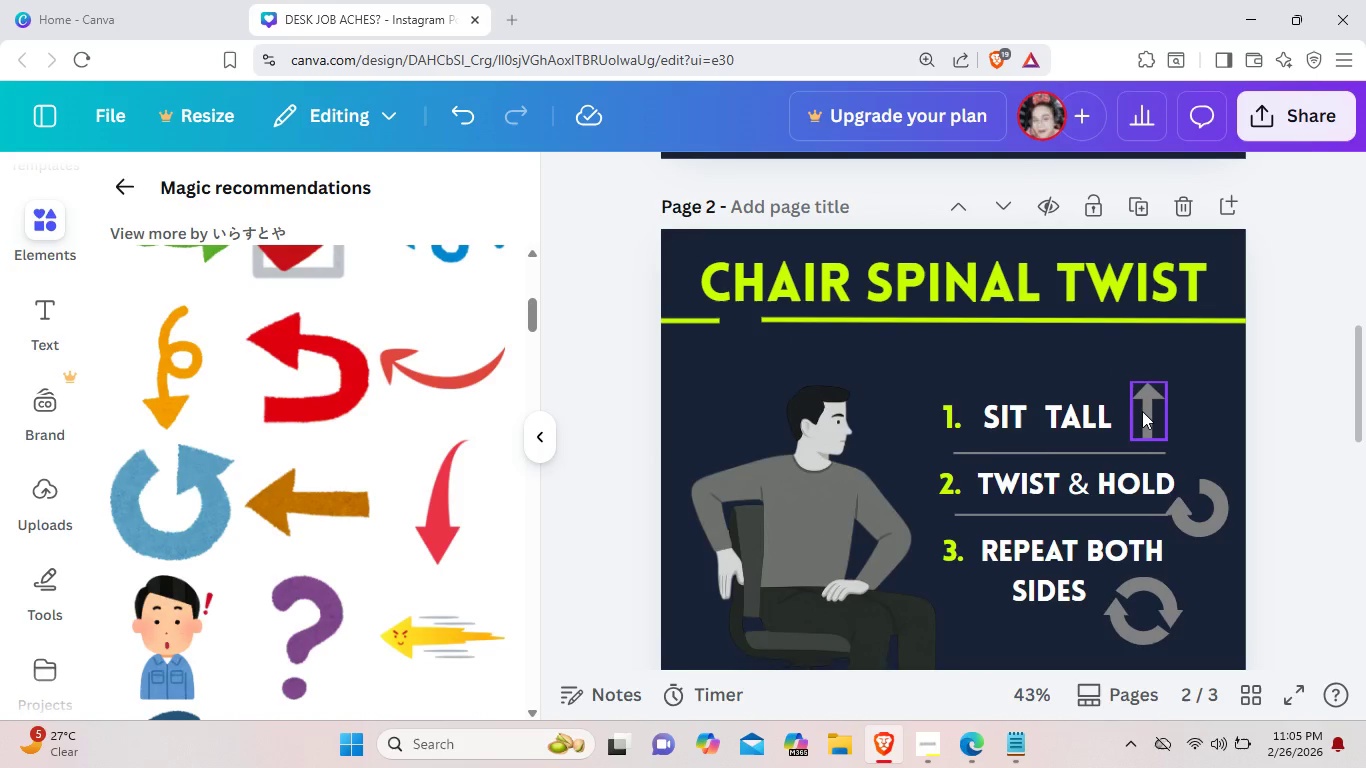 
left_click([1145, 411])
 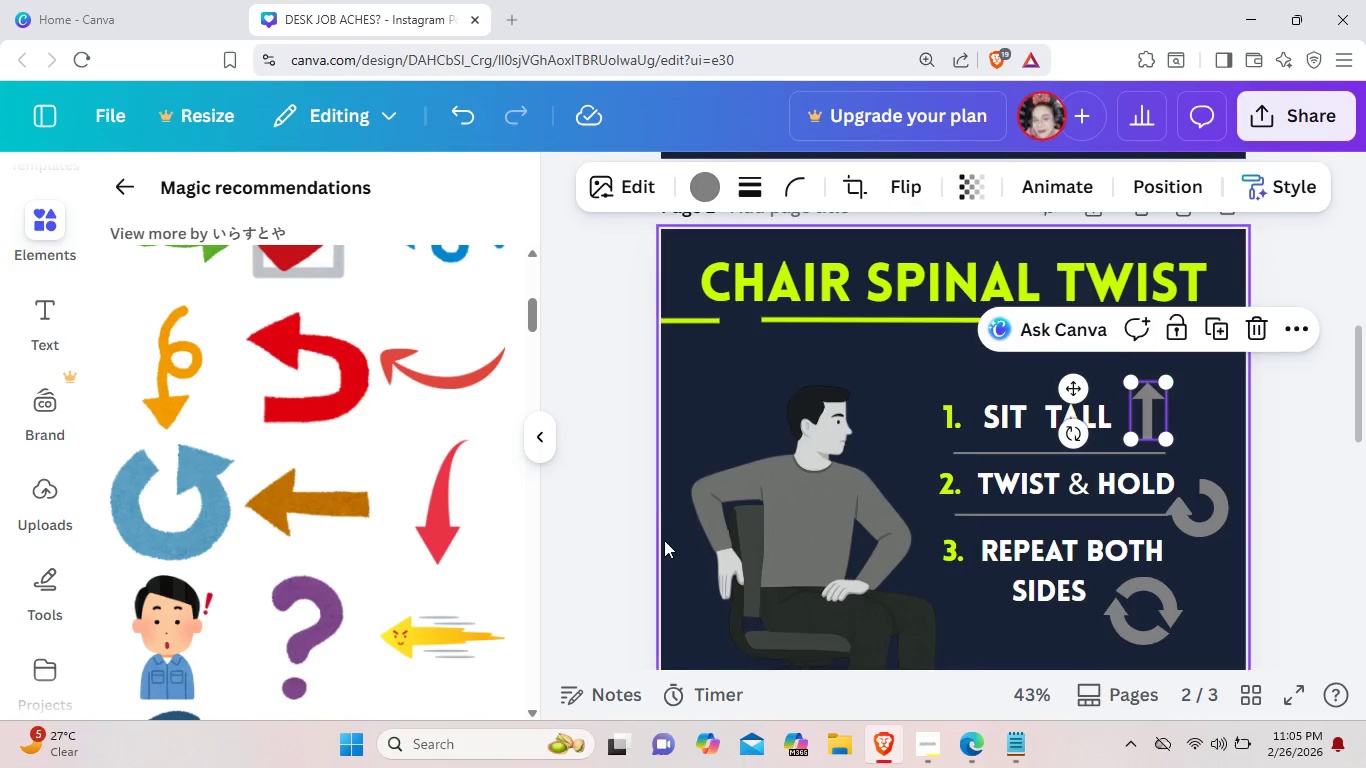 
scroll: coordinate [374, 522], scroll_direction: down, amount: 3.0
 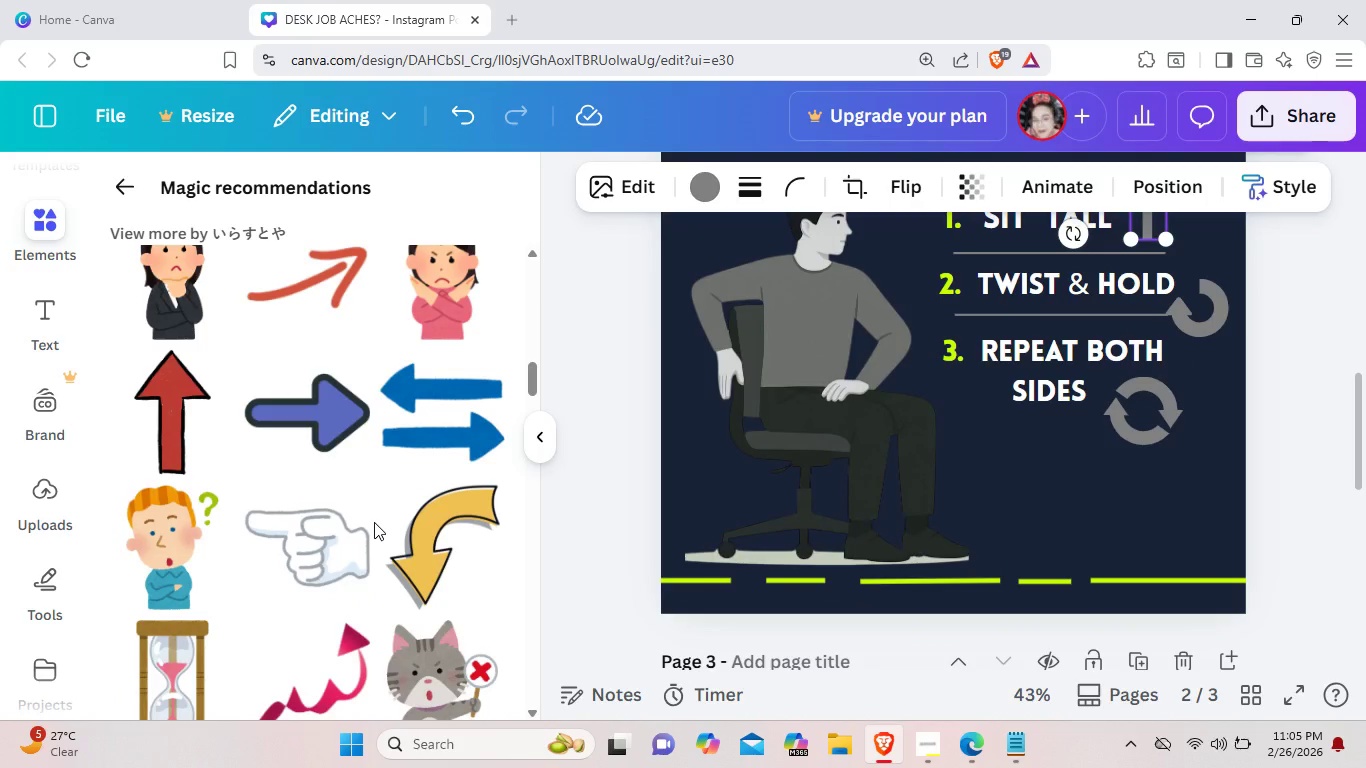 
scroll: coordinate [708, 483], scroll_direction: none, amount: 0.0
 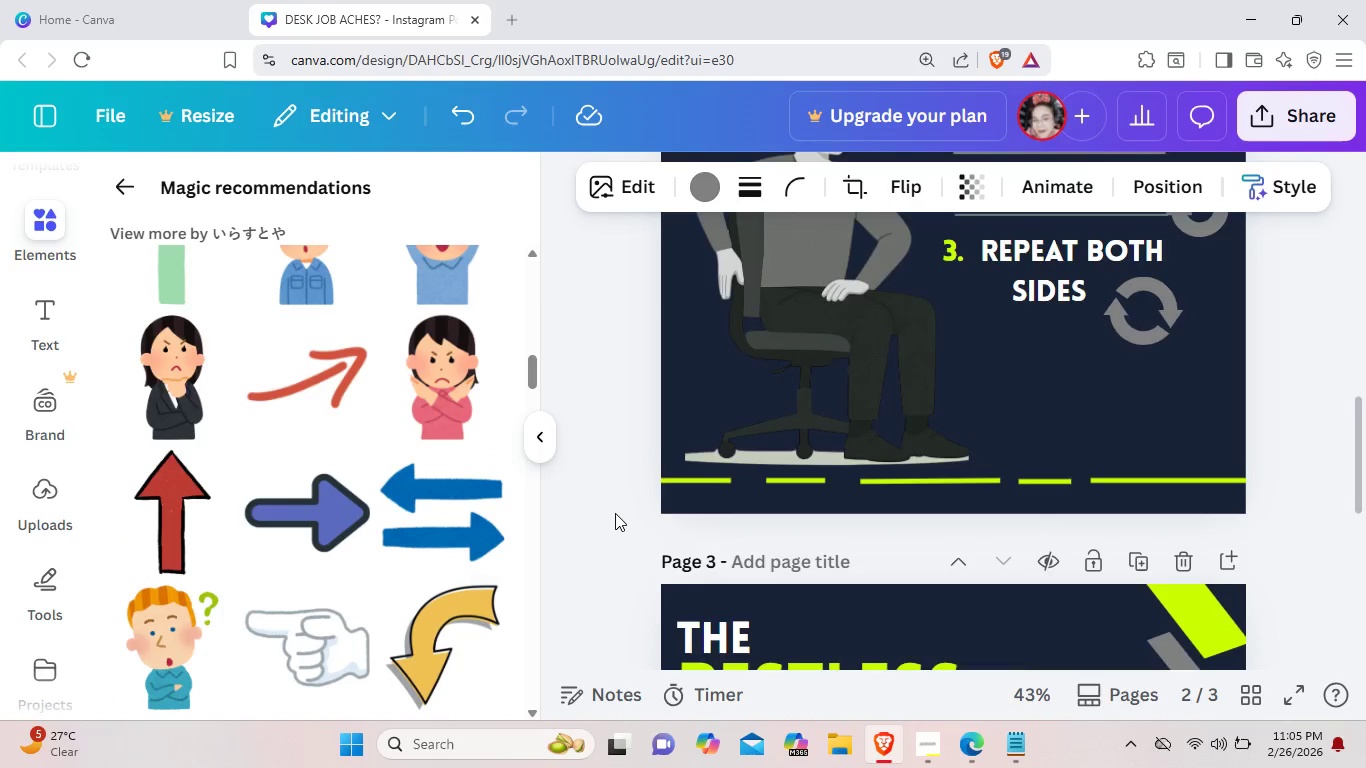 
scroll: coordinate [615, 513], scroll_direction: up, amount: 1.0
 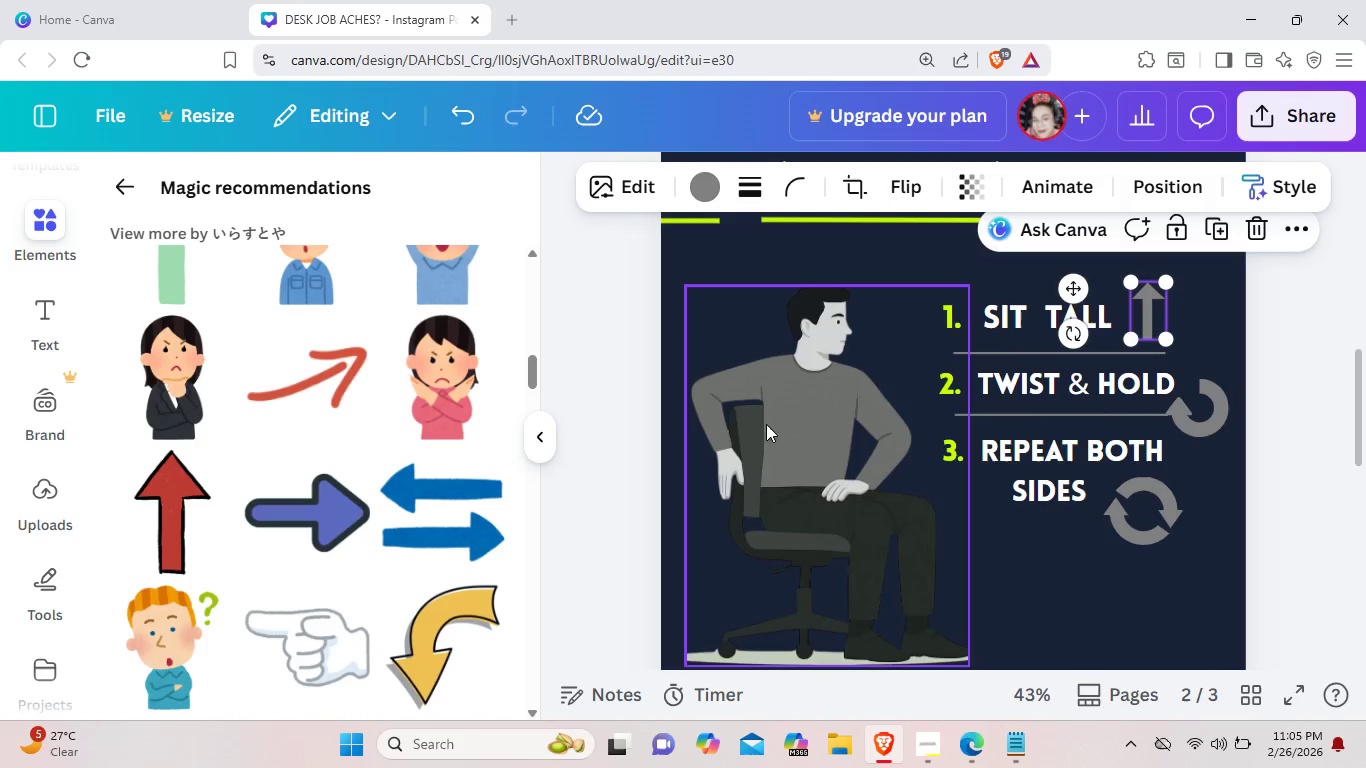 
left_click([606, 332])
 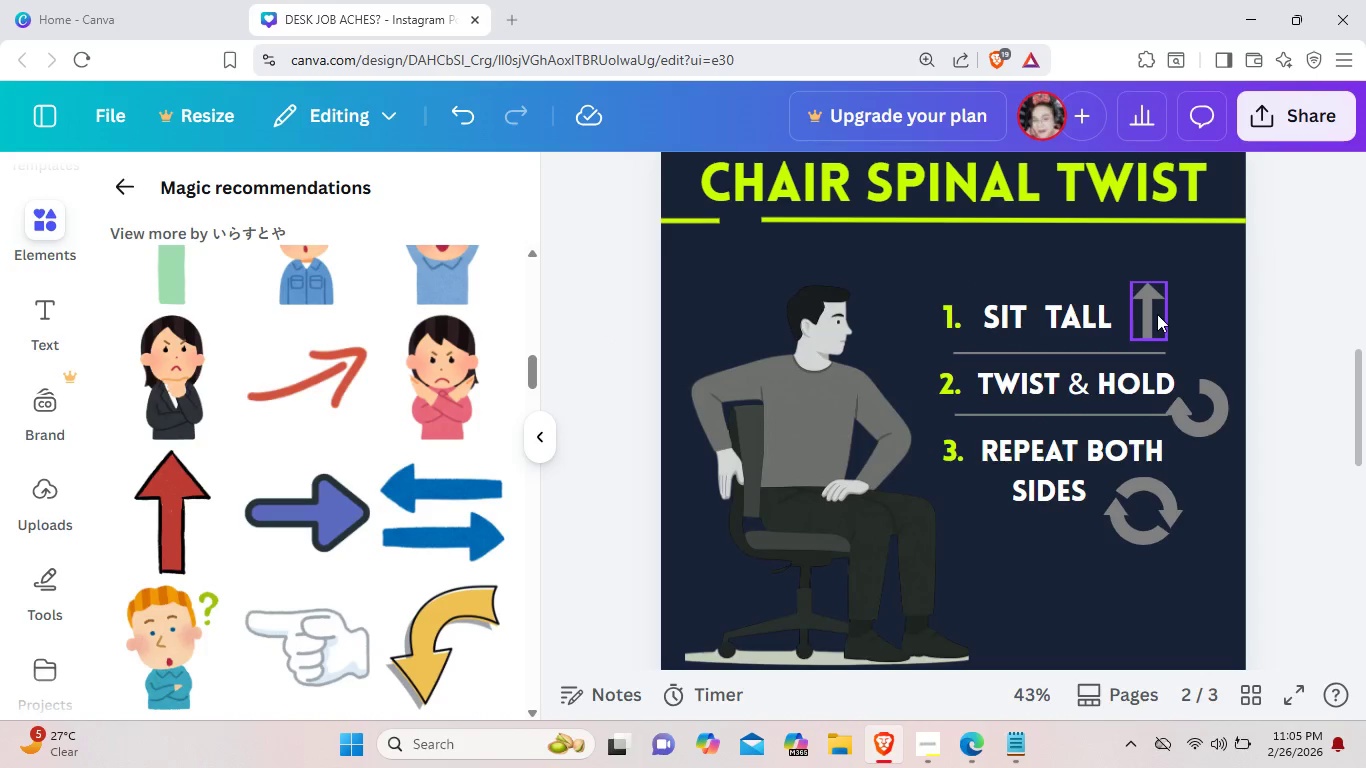 
left_click([1157, 314])
 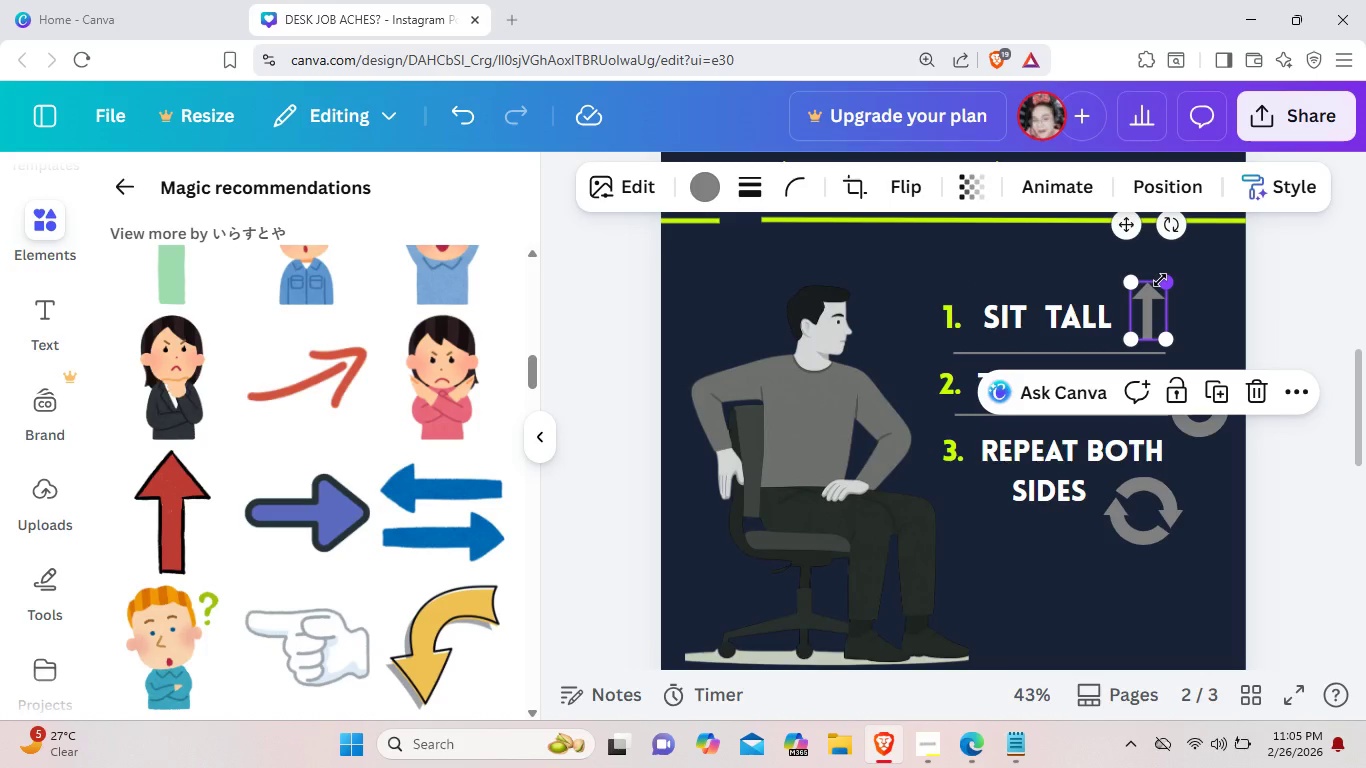 
left_click_drag(start_coordinate=[1160, 280], to_coordinate=[1165, 272])
 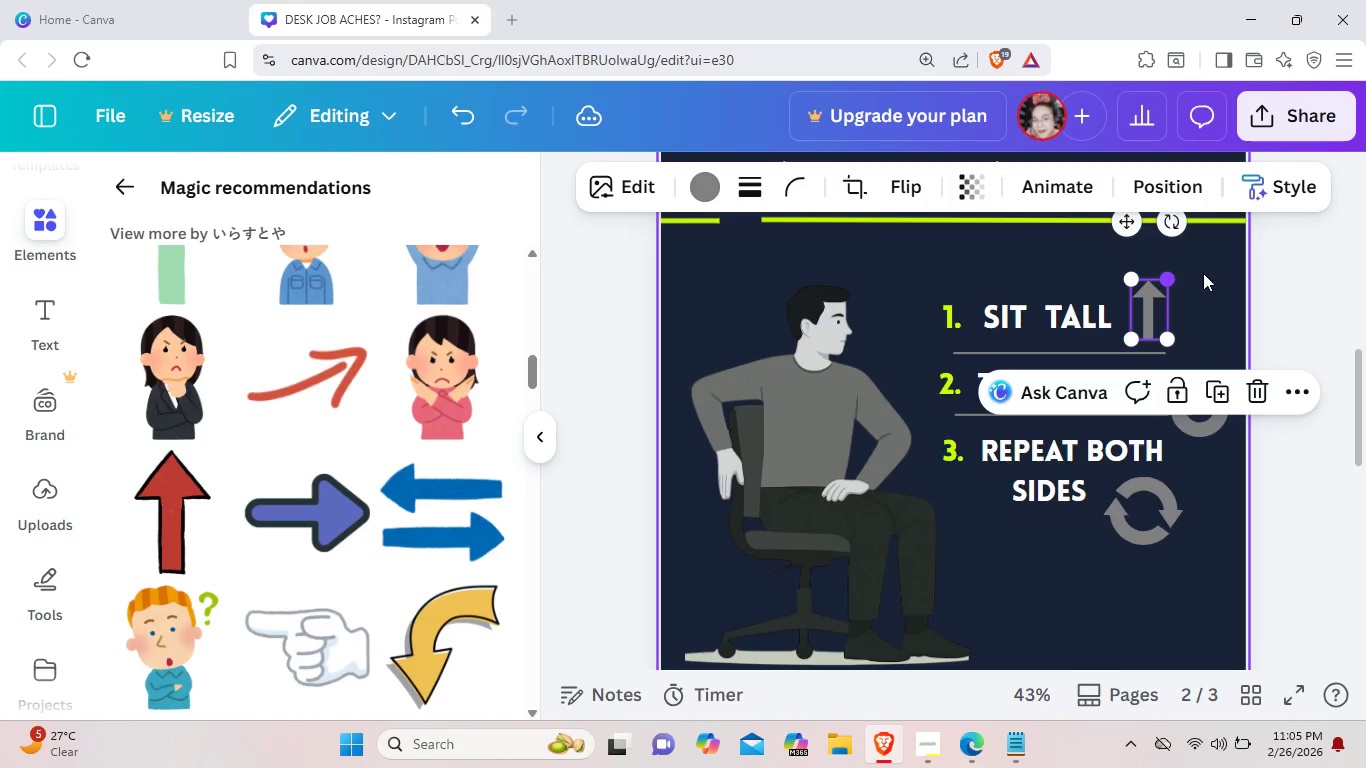 
left_click([1214, 277])
 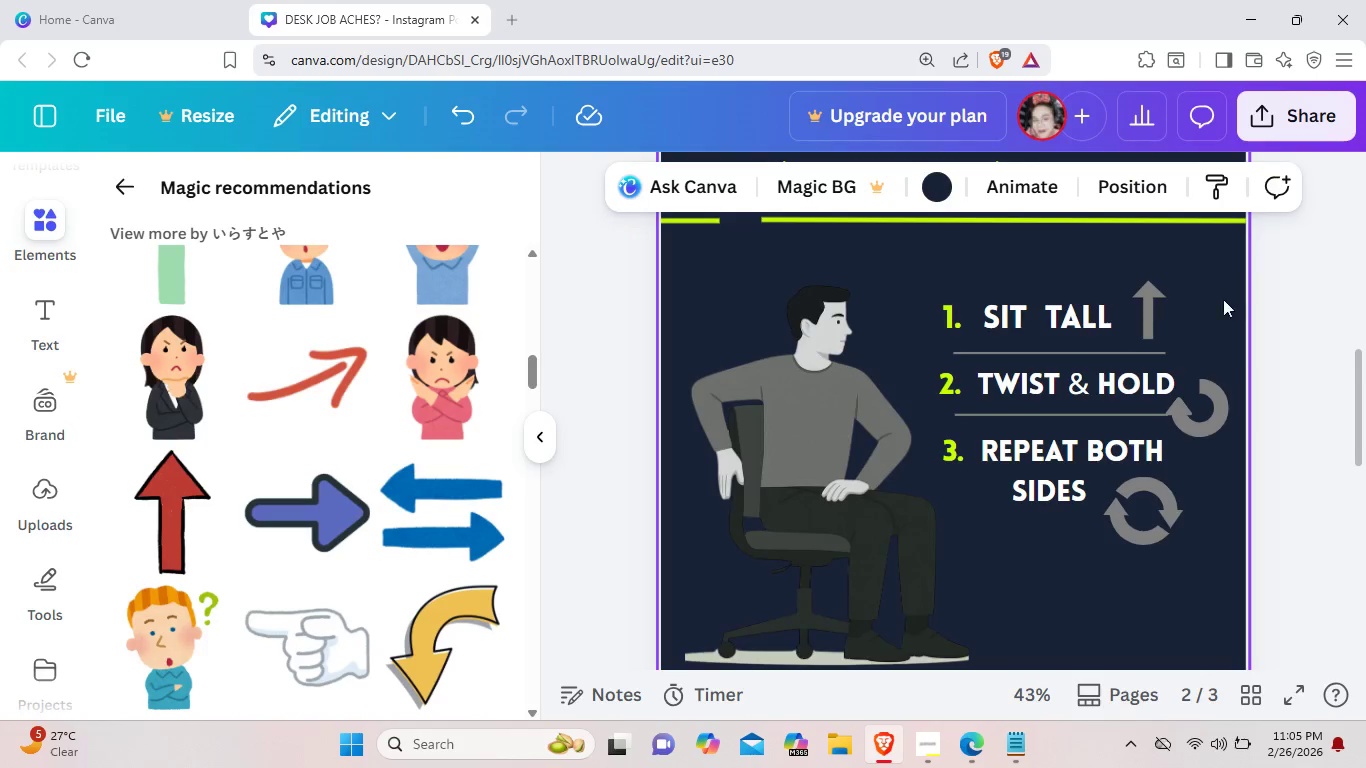 
wait(8.95)
 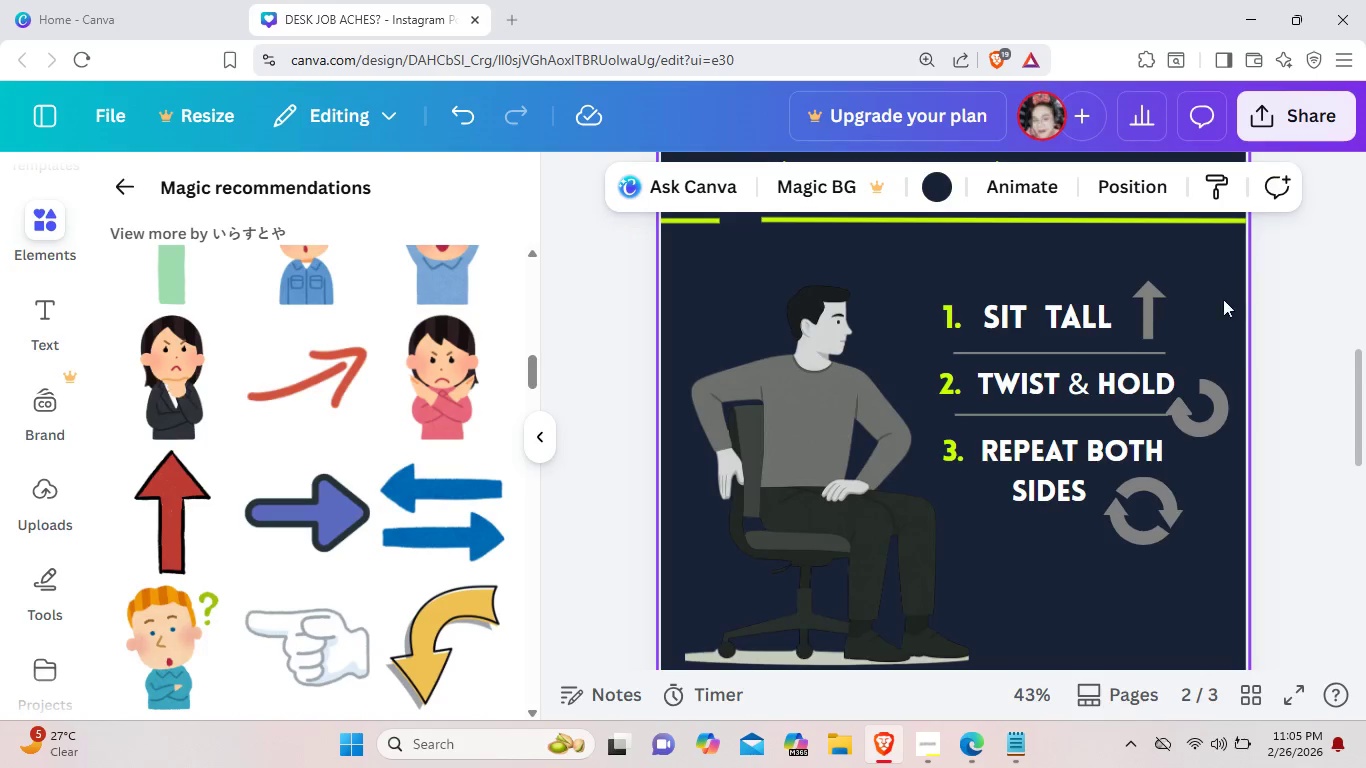 
left_click([1211, 414])
 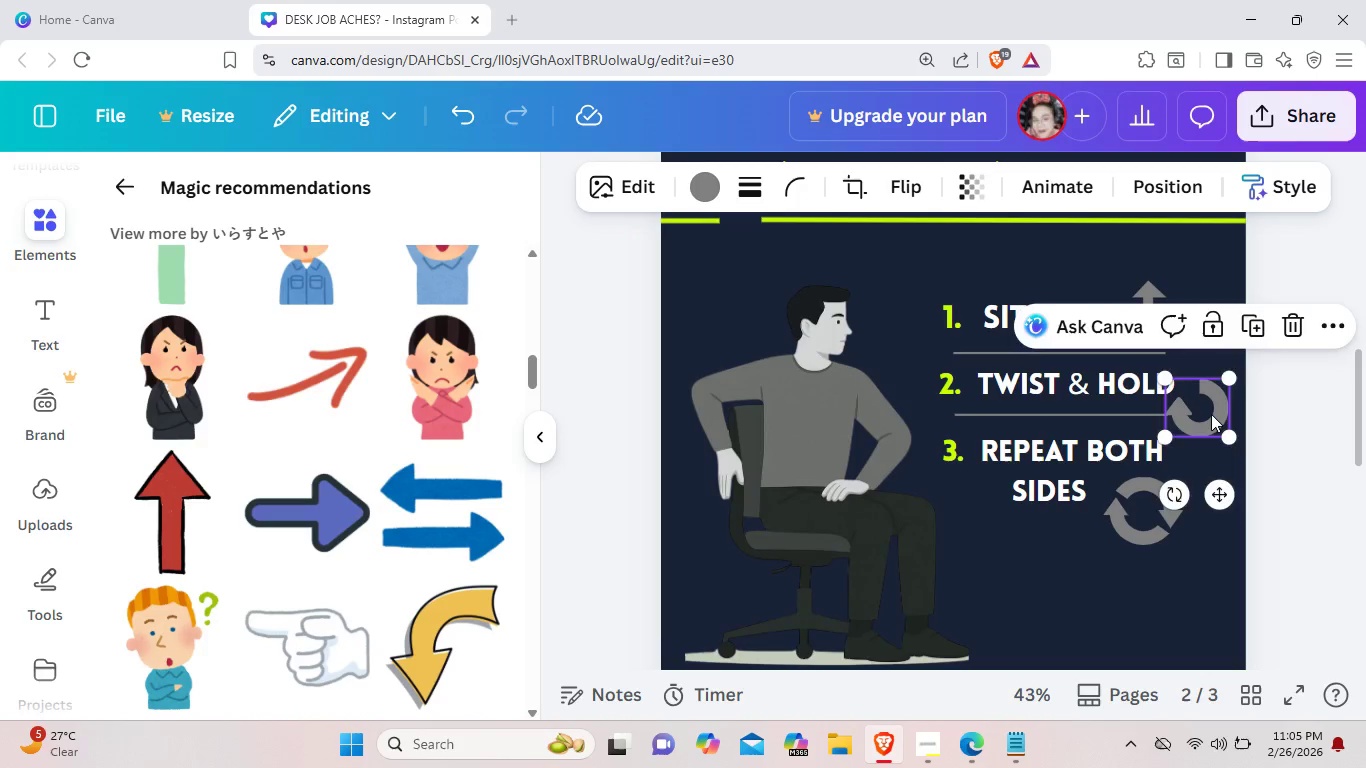 
key(ArrowUp)
 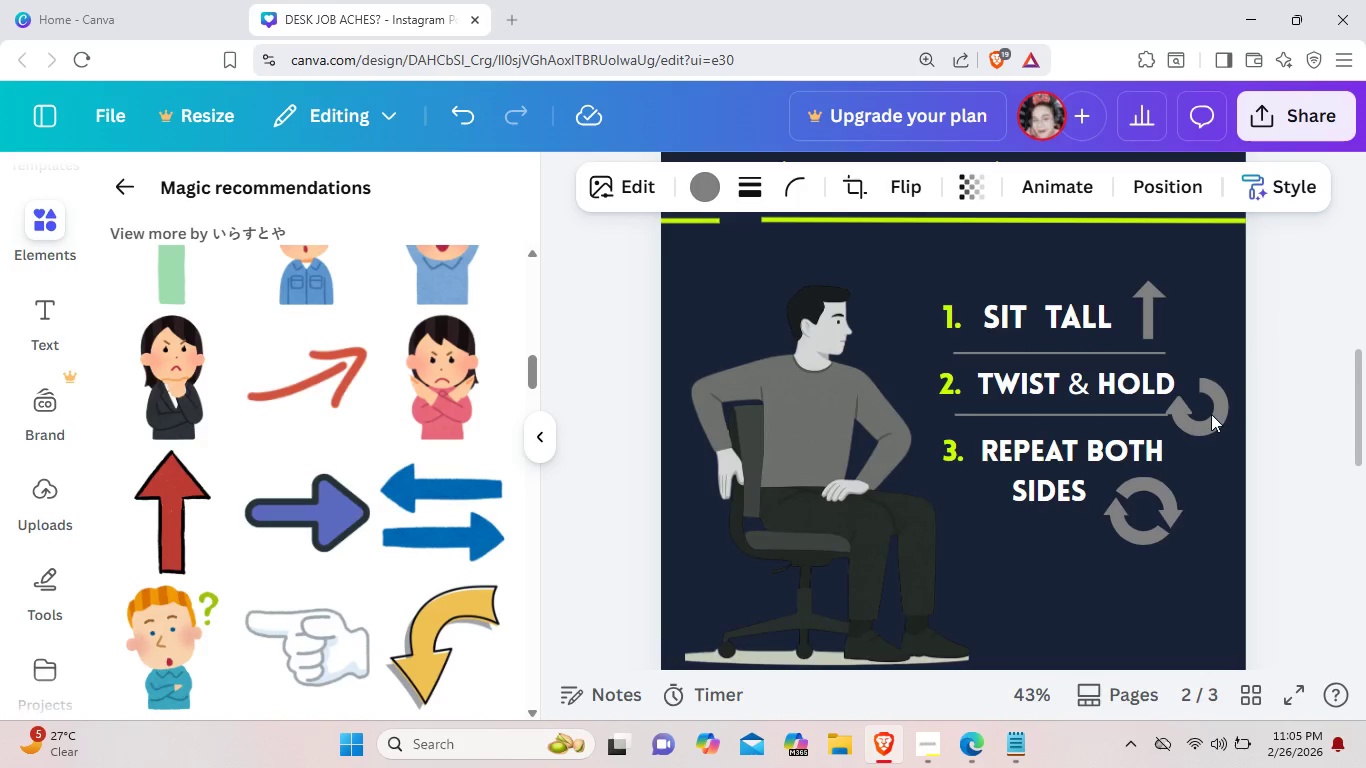 
key(ArrowUp)
 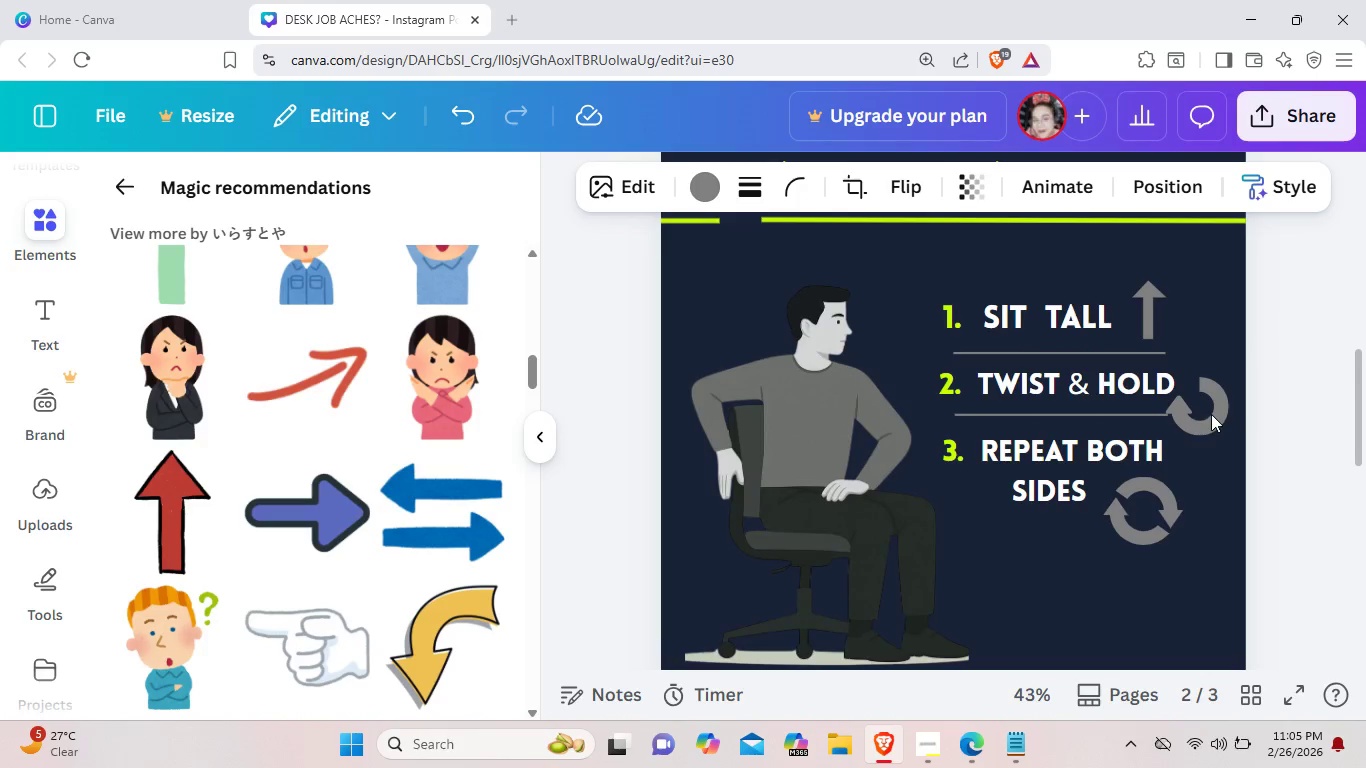 
key(ArrowUp)
 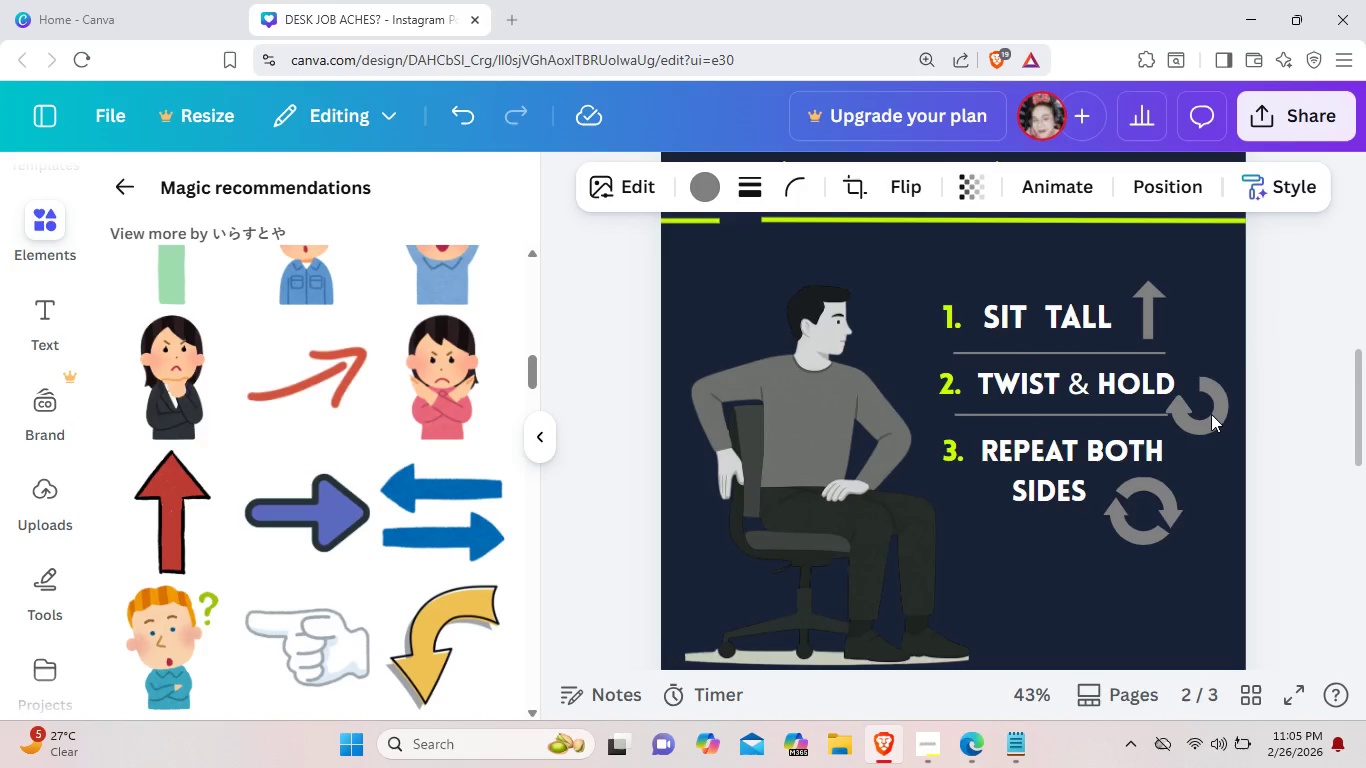 
key(ArrowUp)
 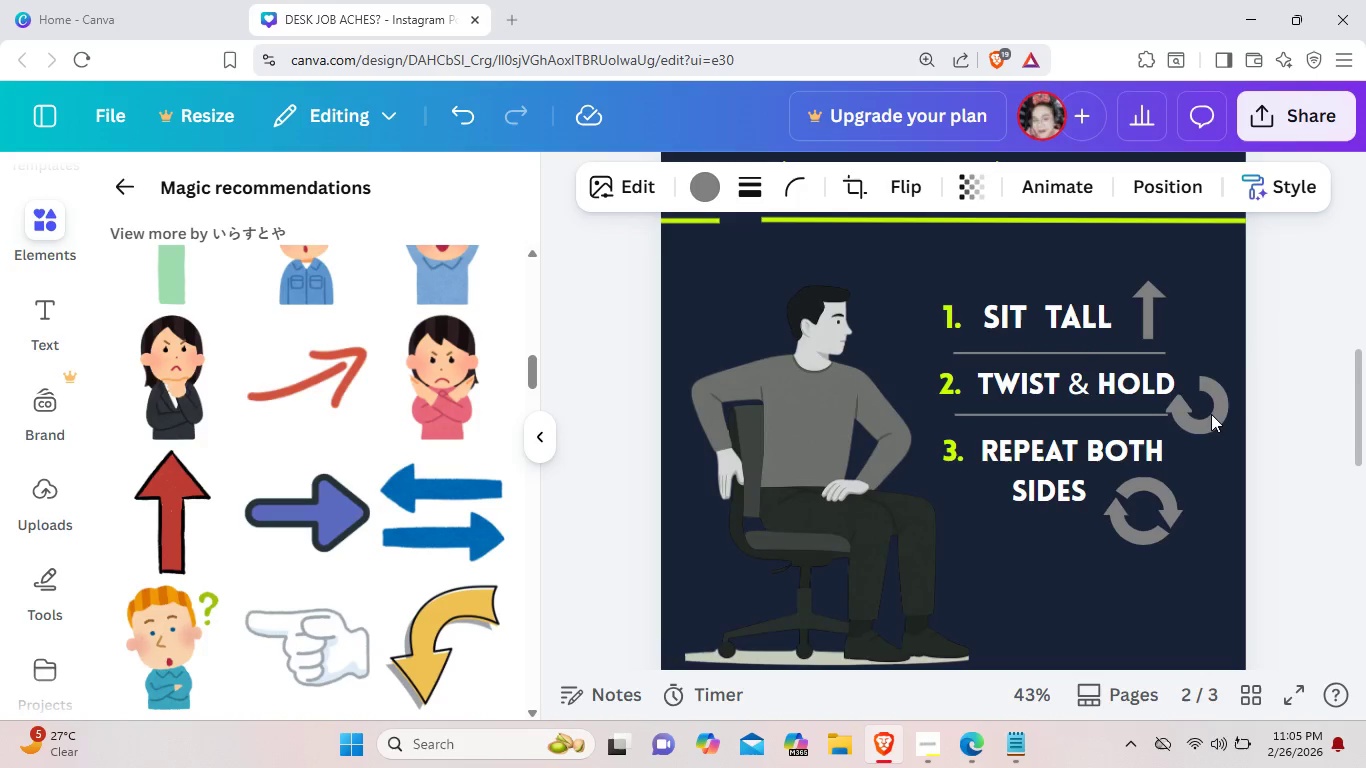 
key(ArrowUp)
 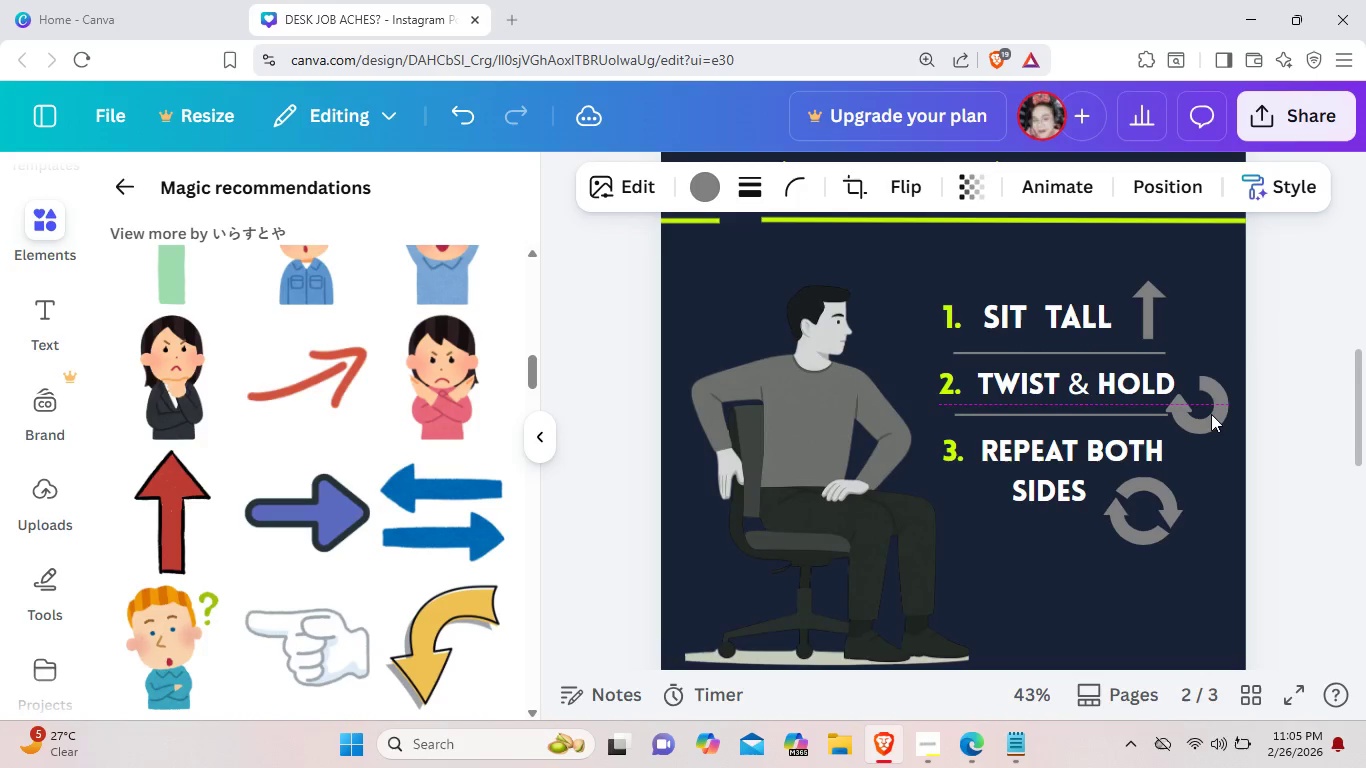 
key(ArrowUp)
 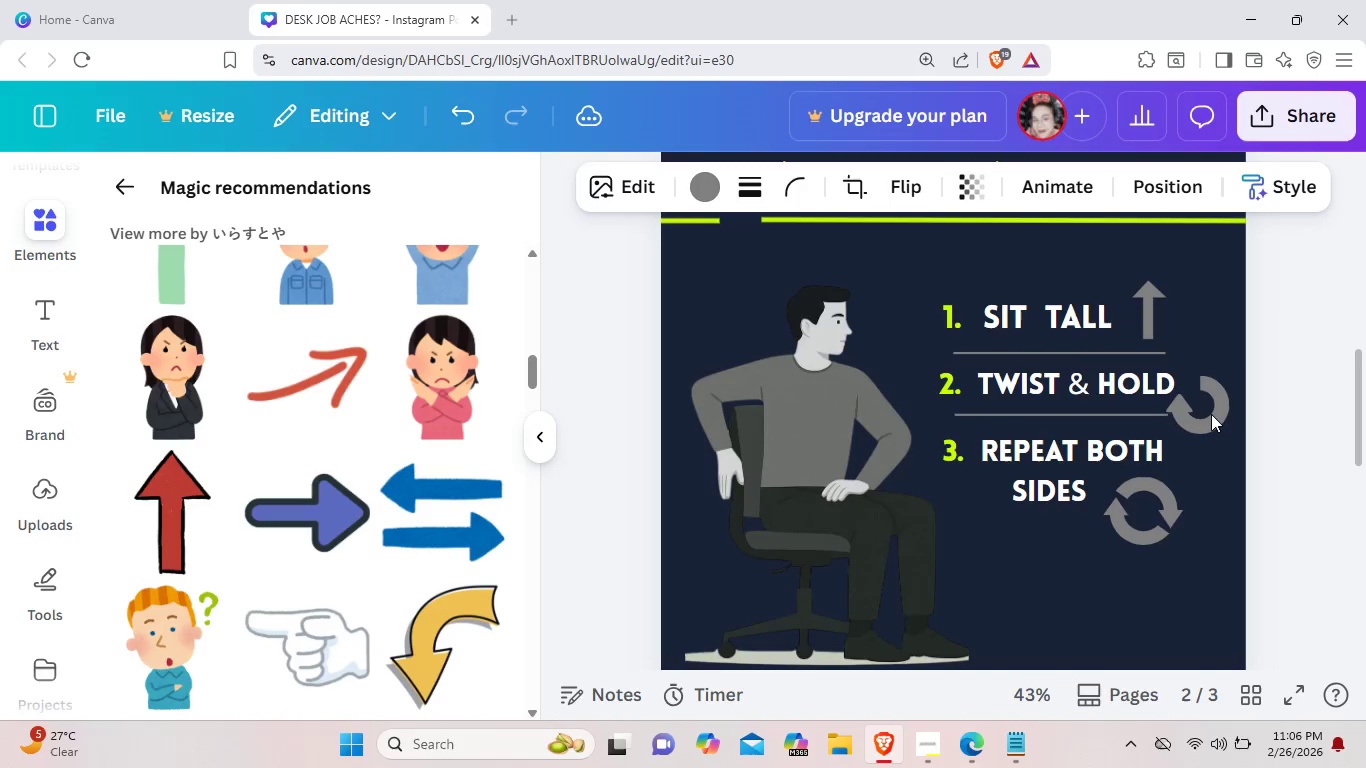 
key(ArrowRight)
 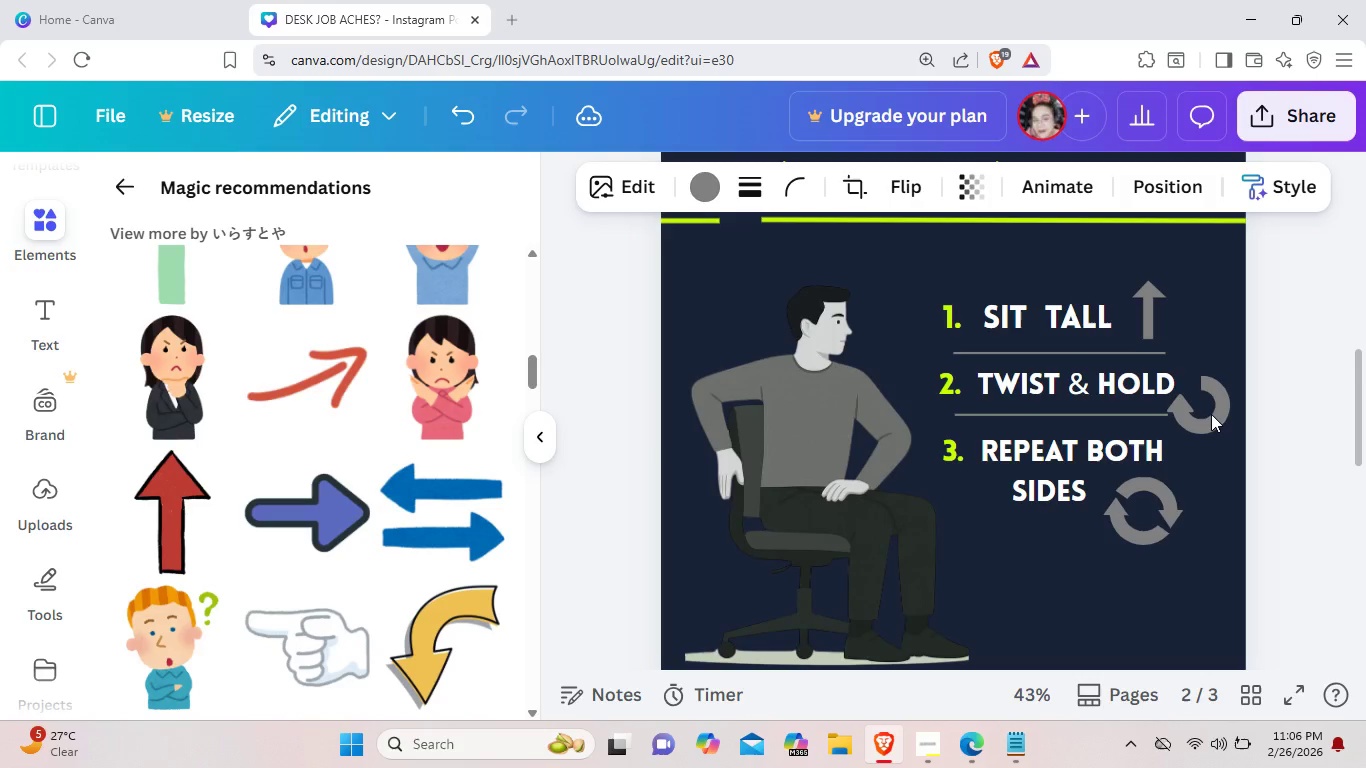 
key(ArrowRight)
 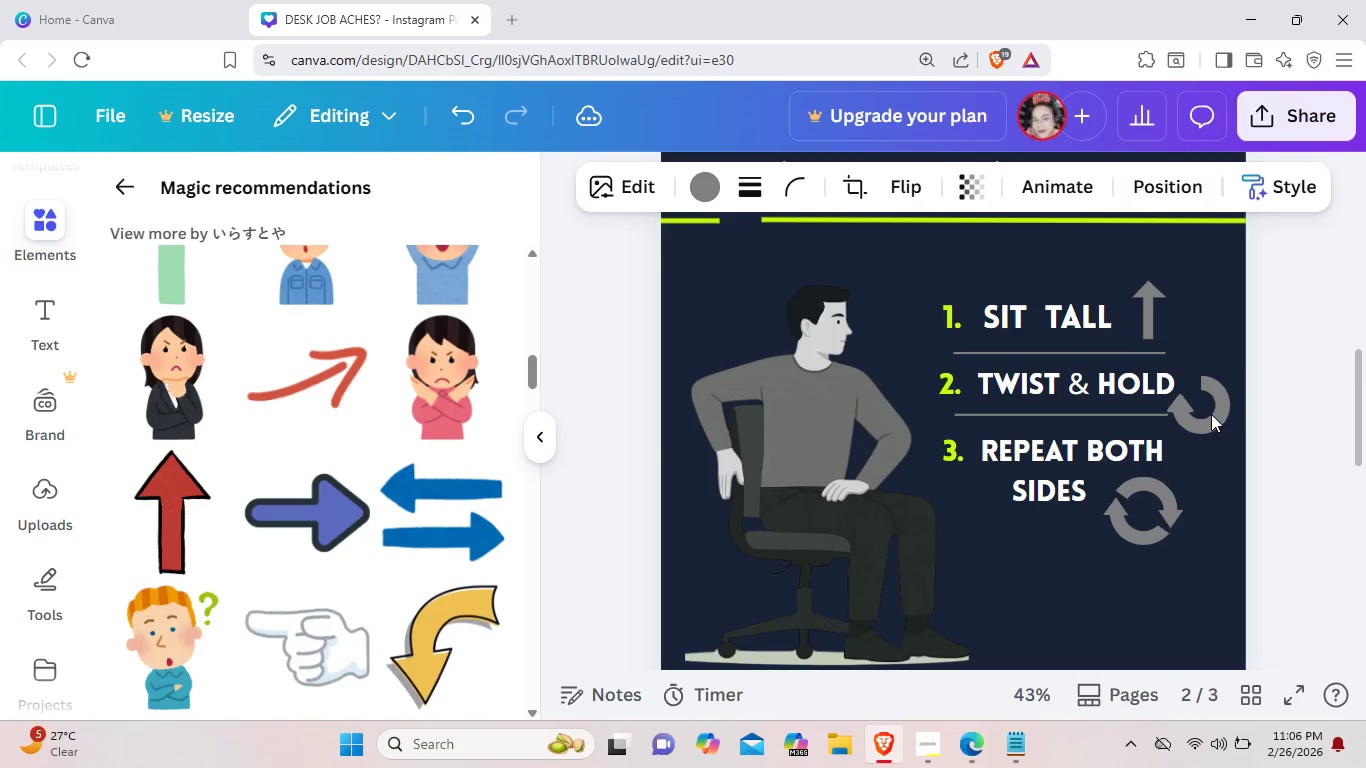 
key(ArrowRight)
 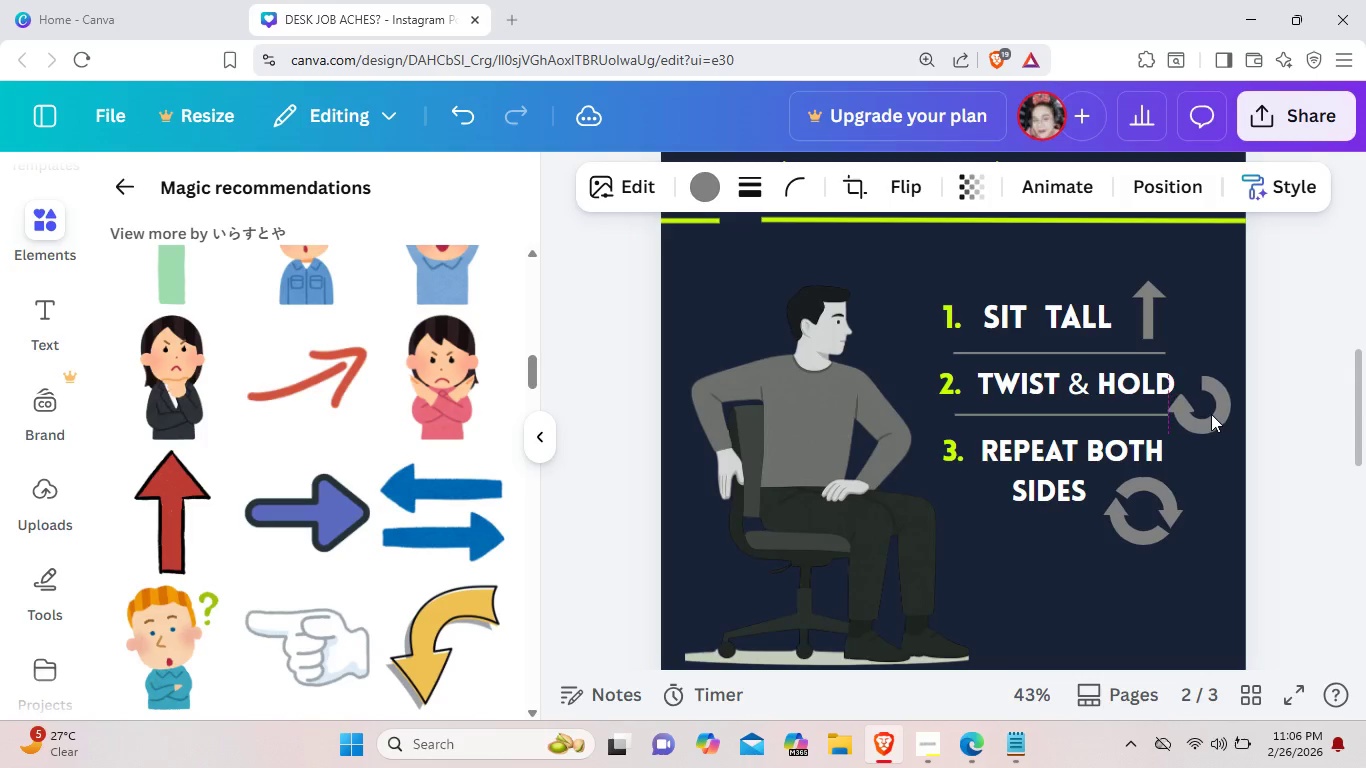 
key(ArrowRight)
 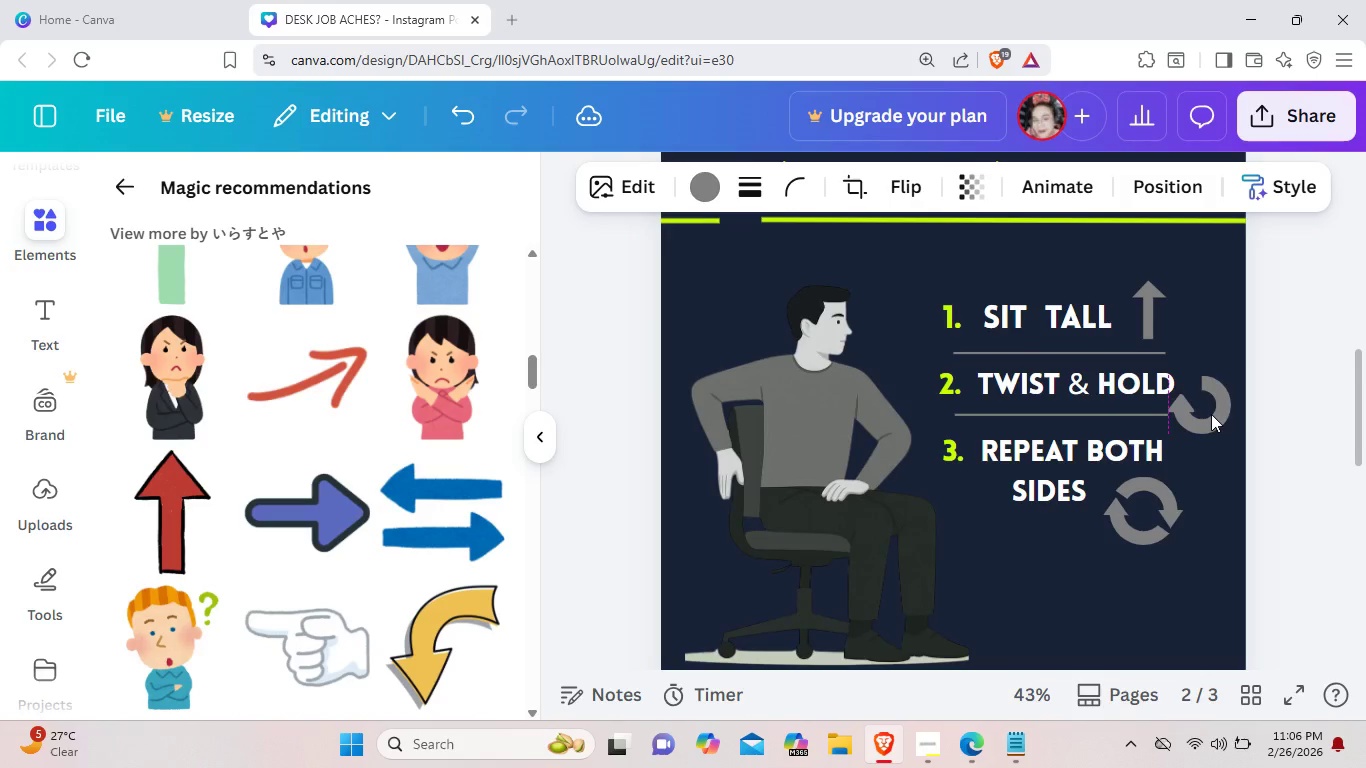 
key(ArrowRight)
 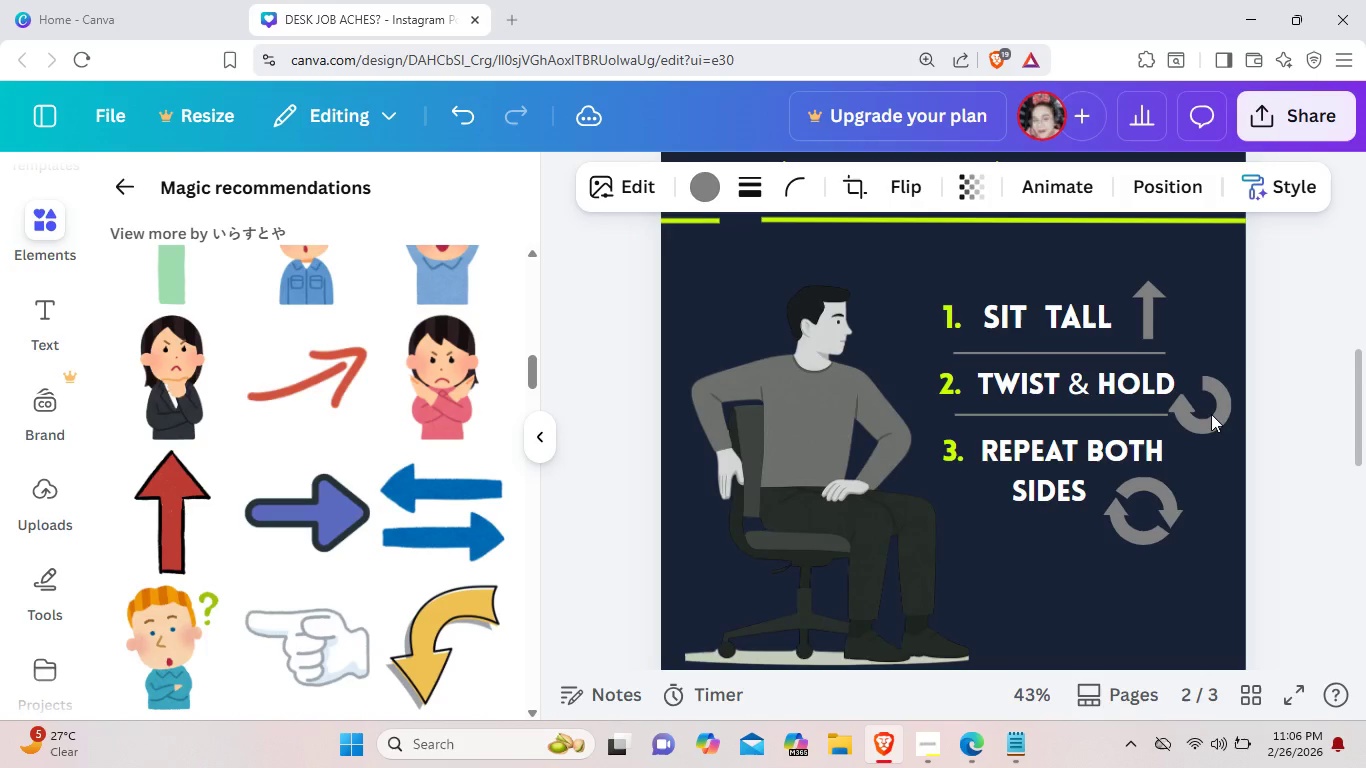 
key(ArrowRight)
 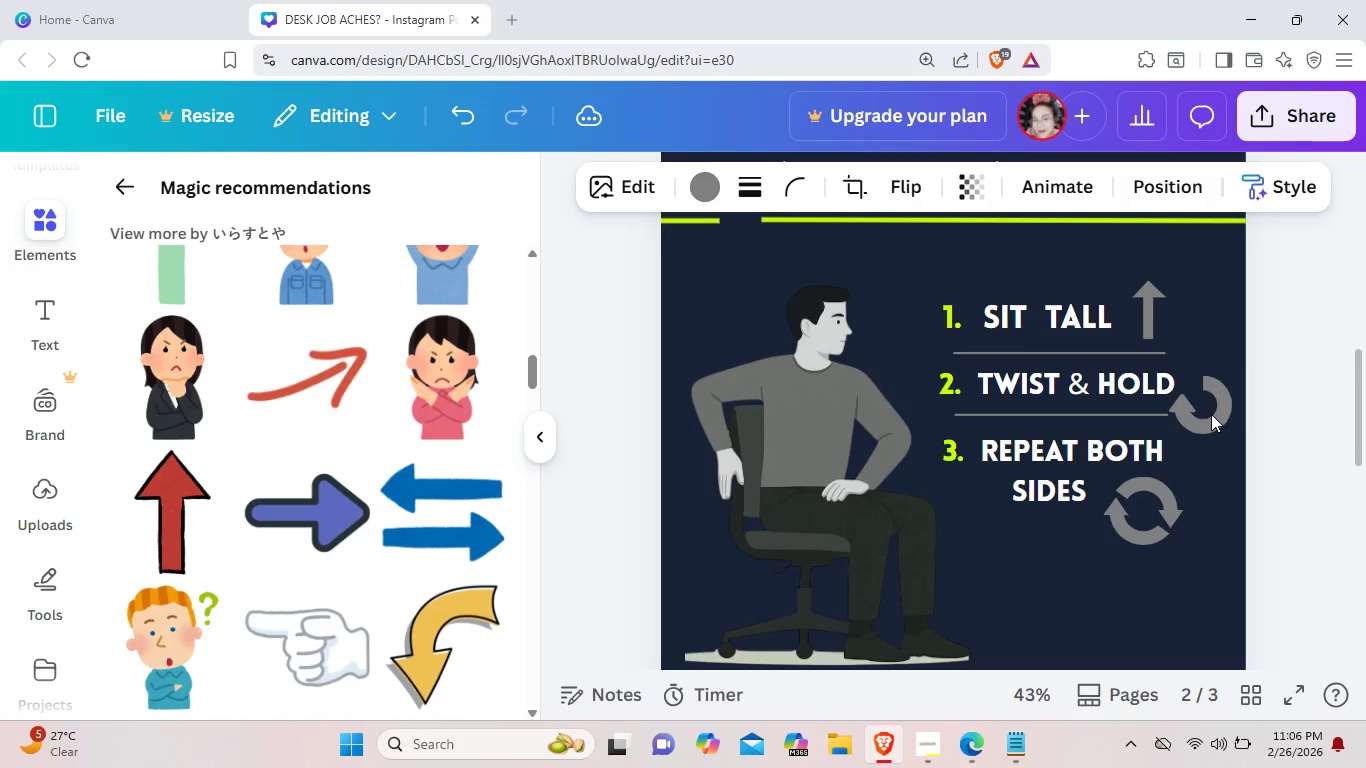 
key(ArrowRight)
 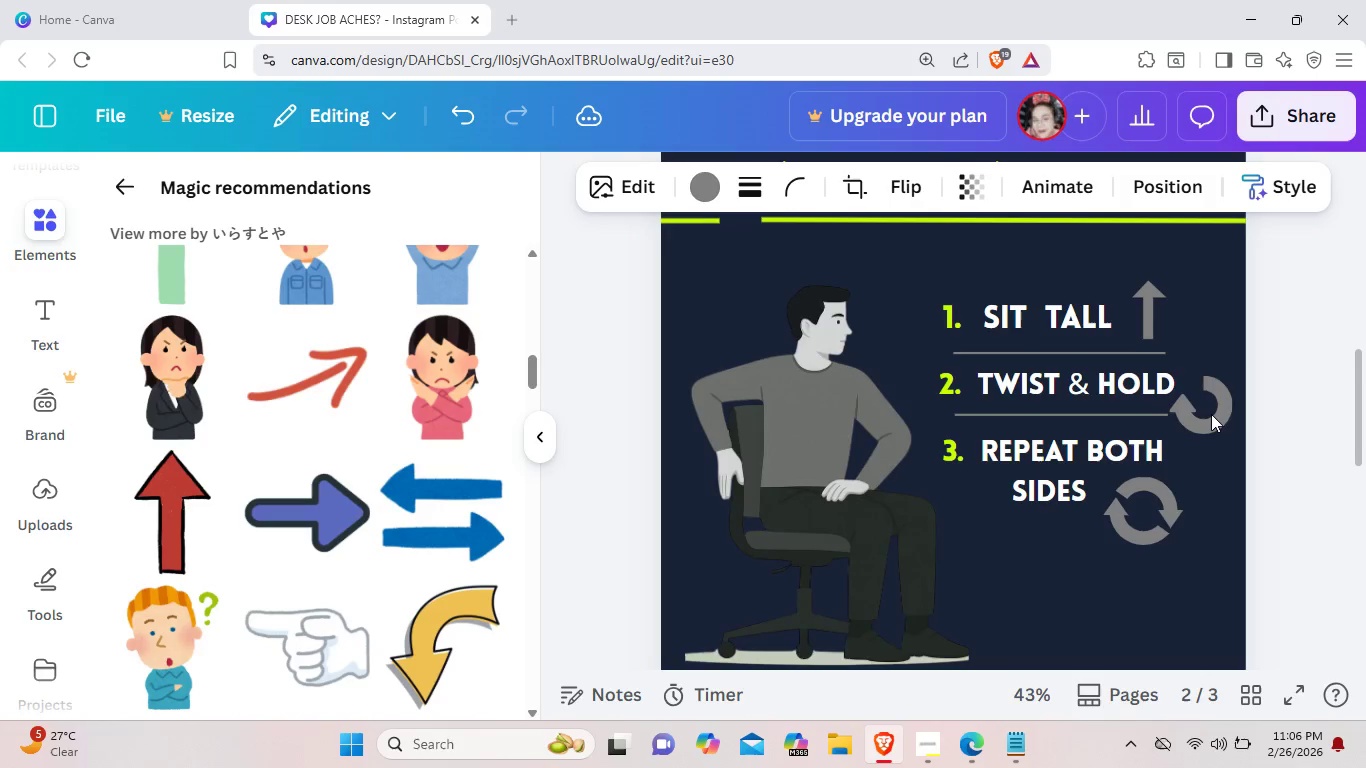 
key(ArrowRight)
 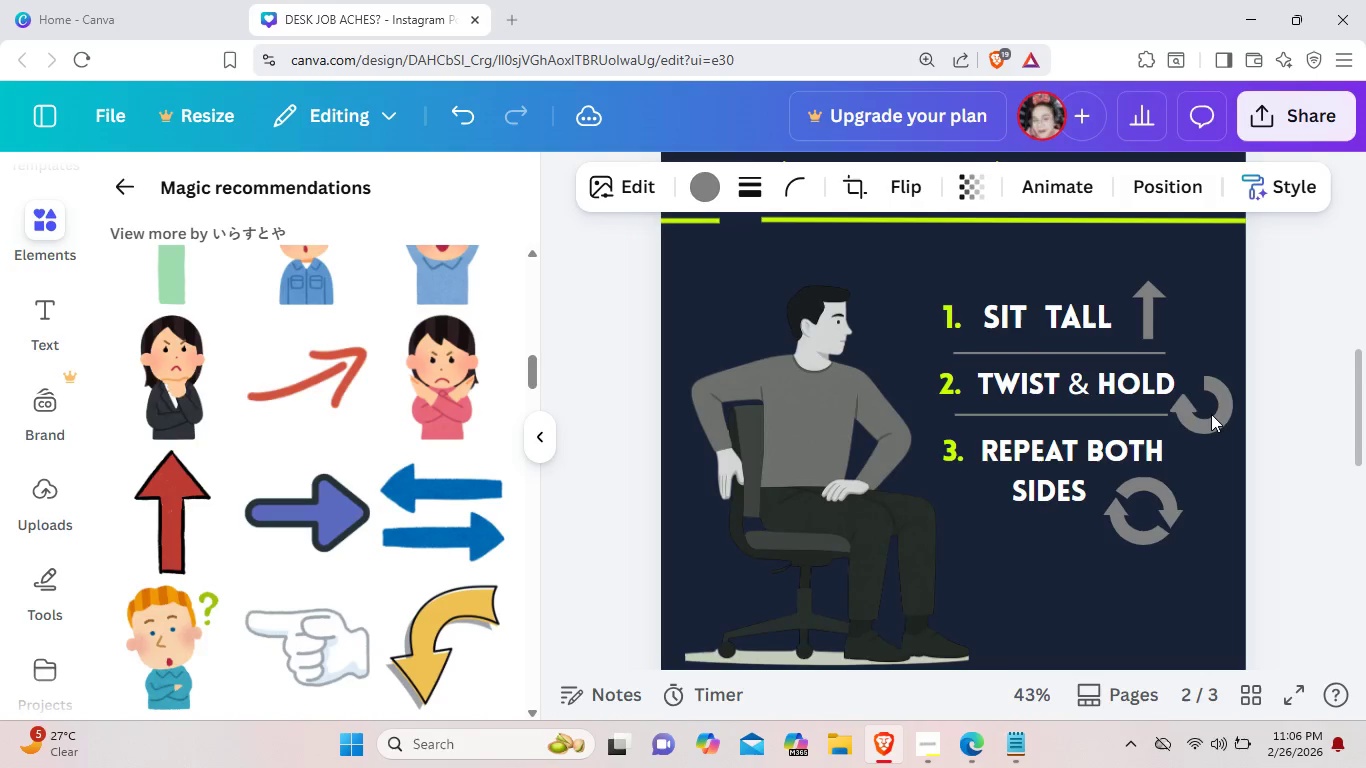 
key(ArrowRight)
 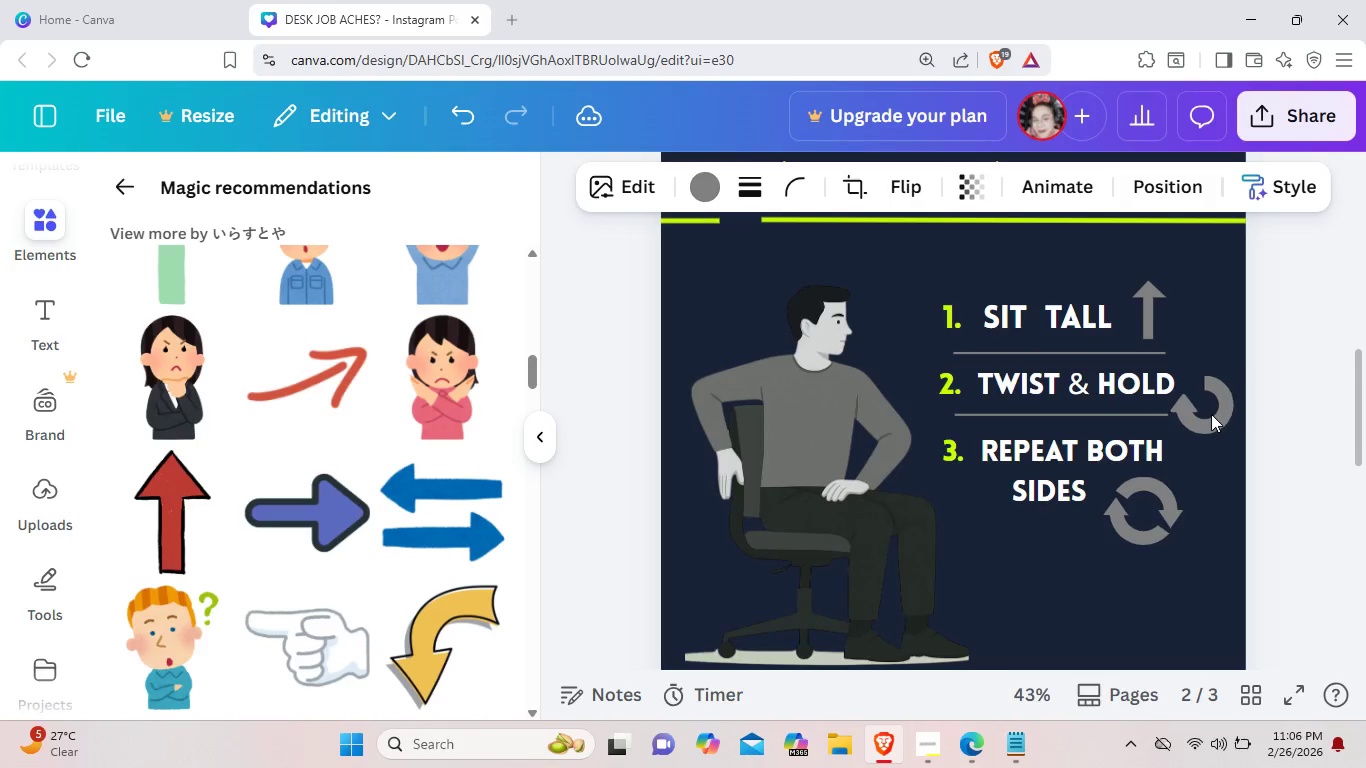 
key(ArrowRight)
 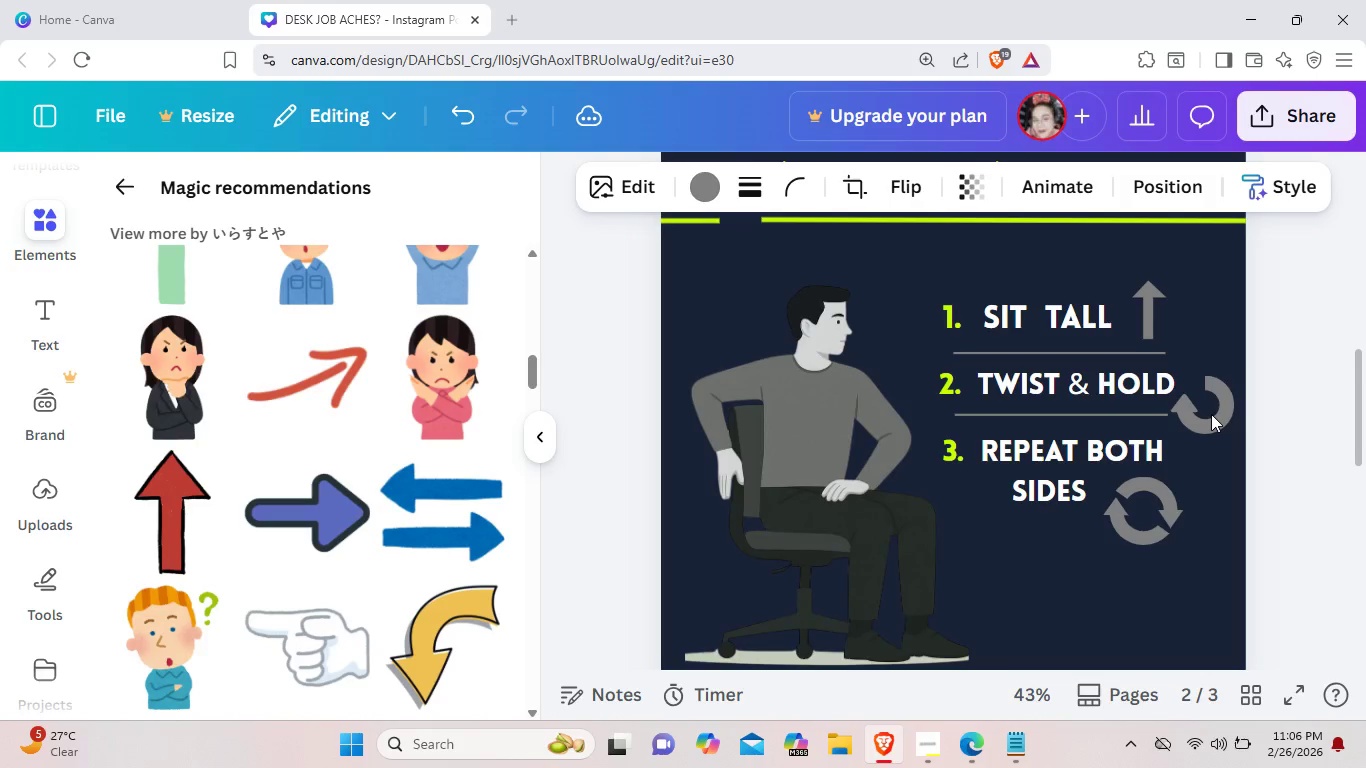 
key(ArrowRight)
 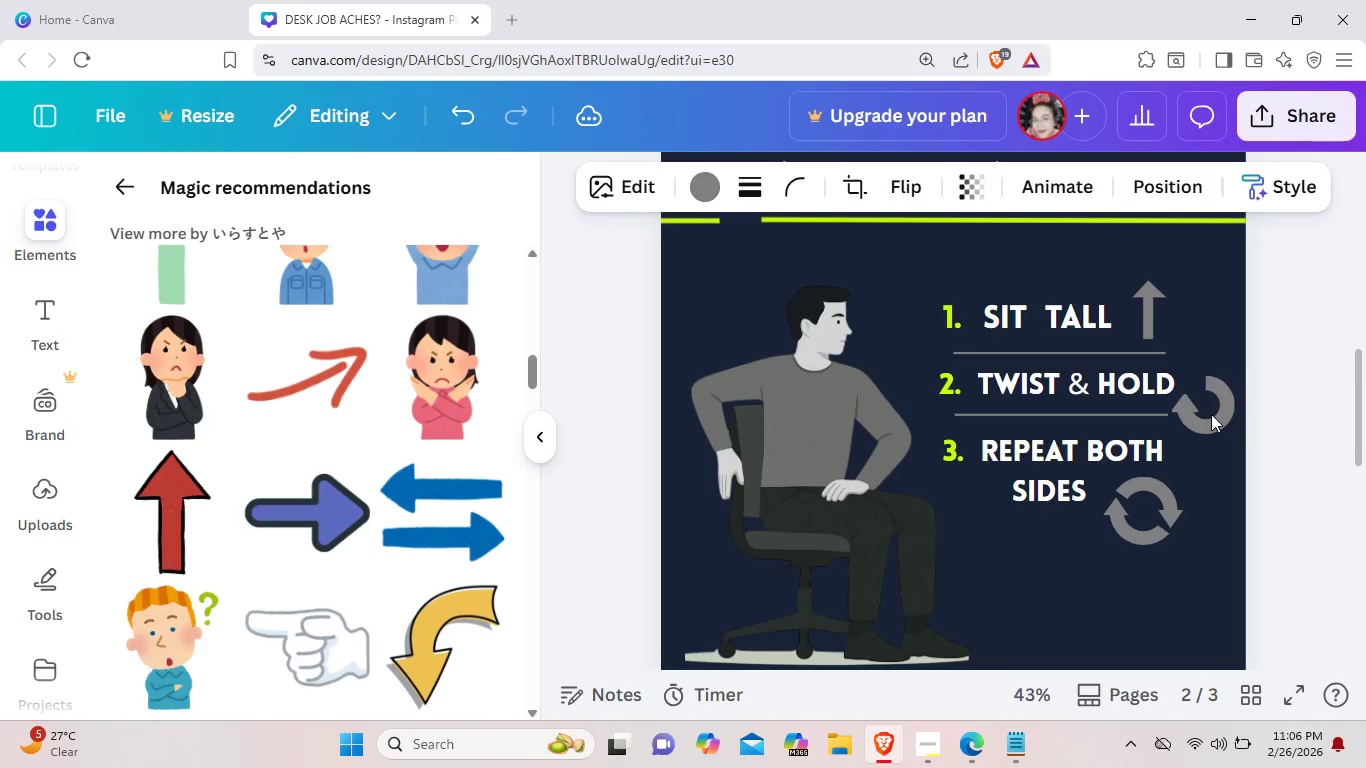 
key(ArrowRight)
 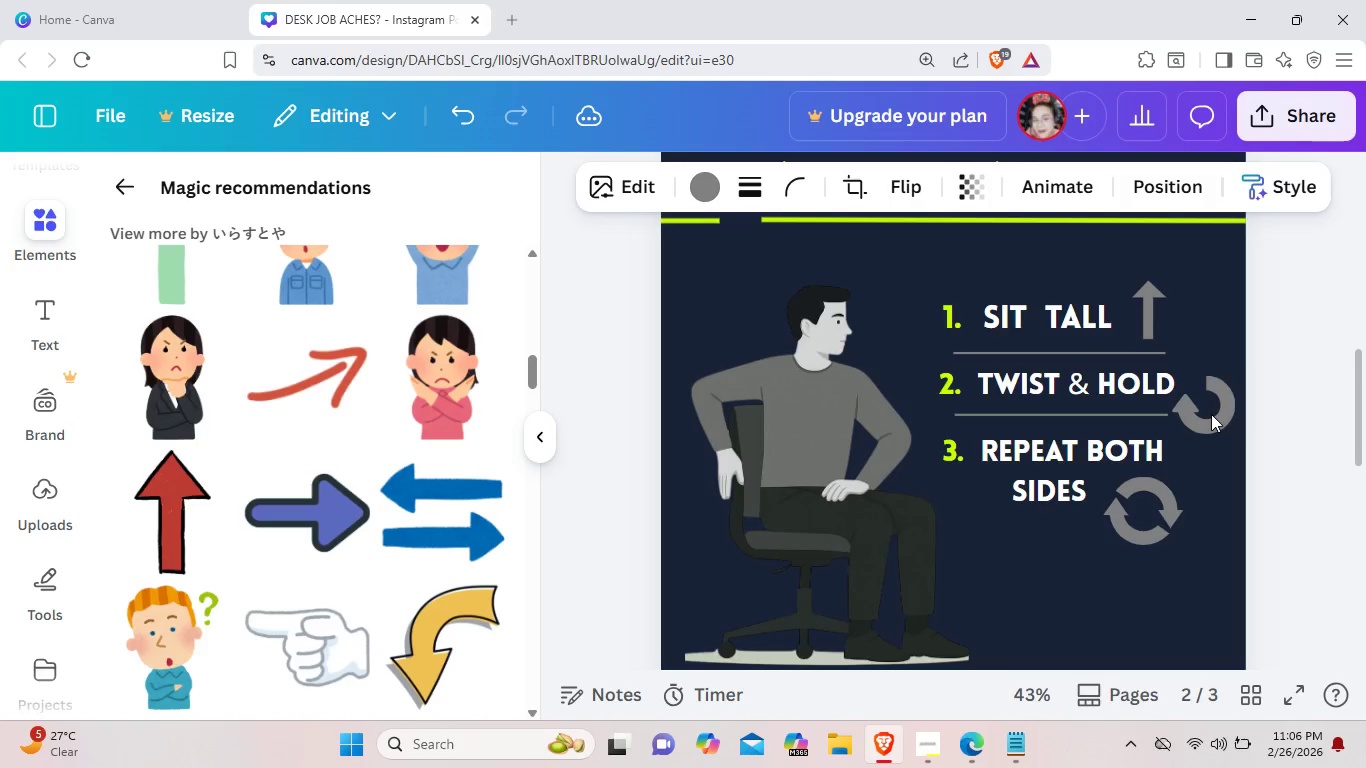 
key(ArrowRight)
 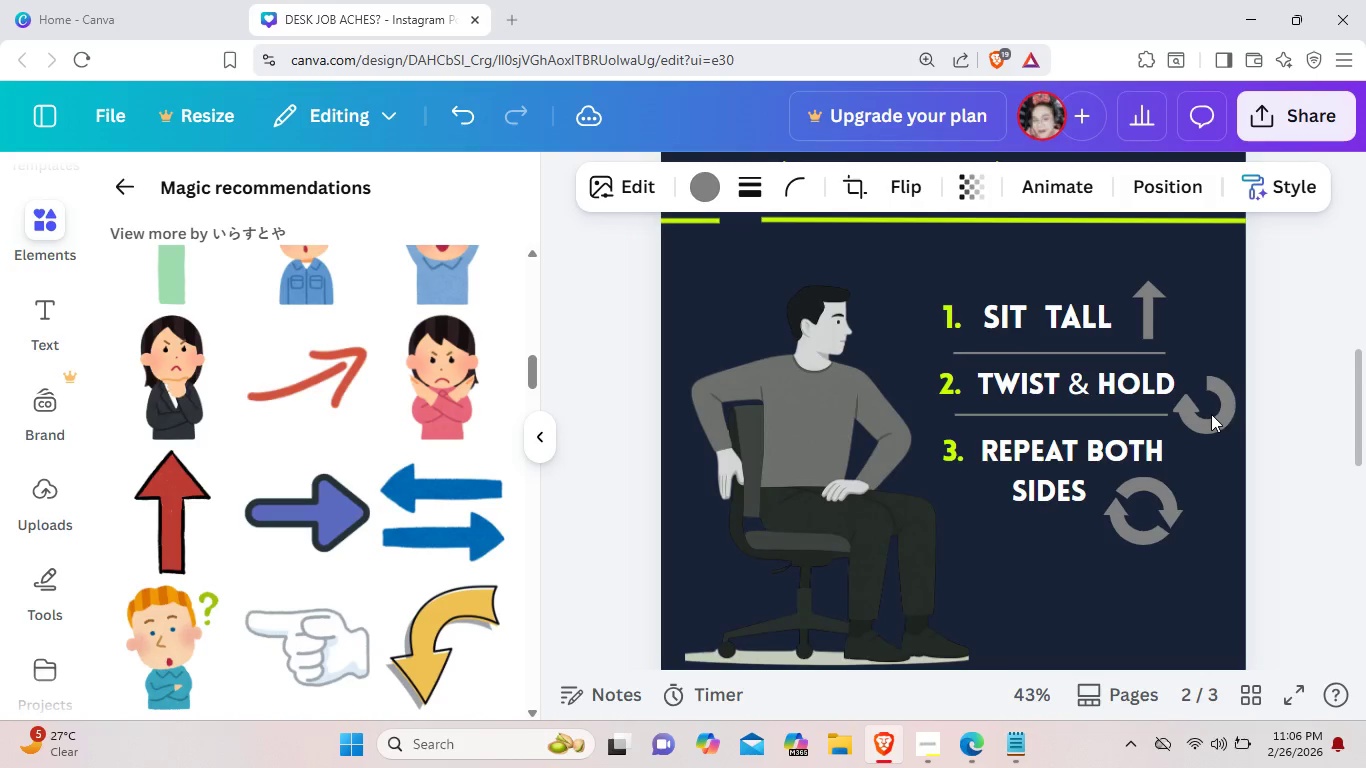 
key(ArrowRight)
 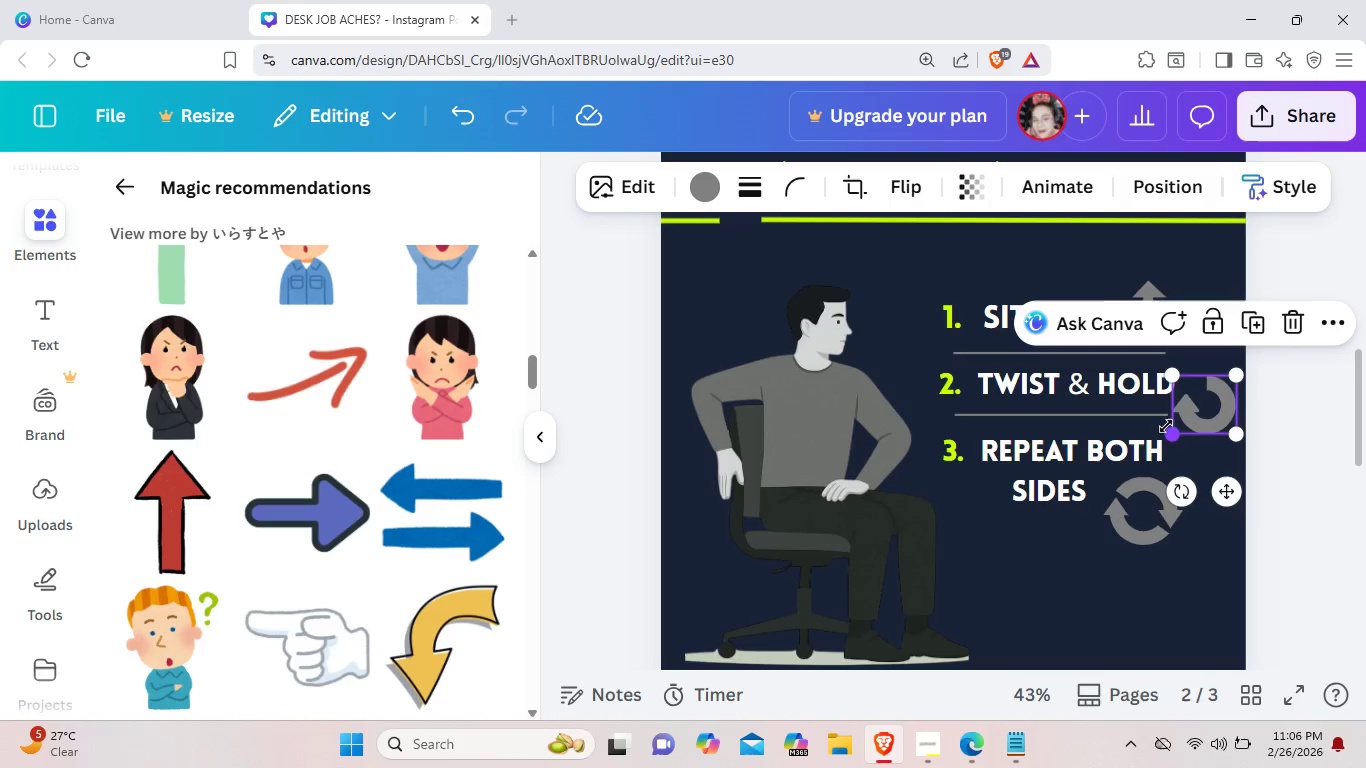 
left_click([1136, 413])
 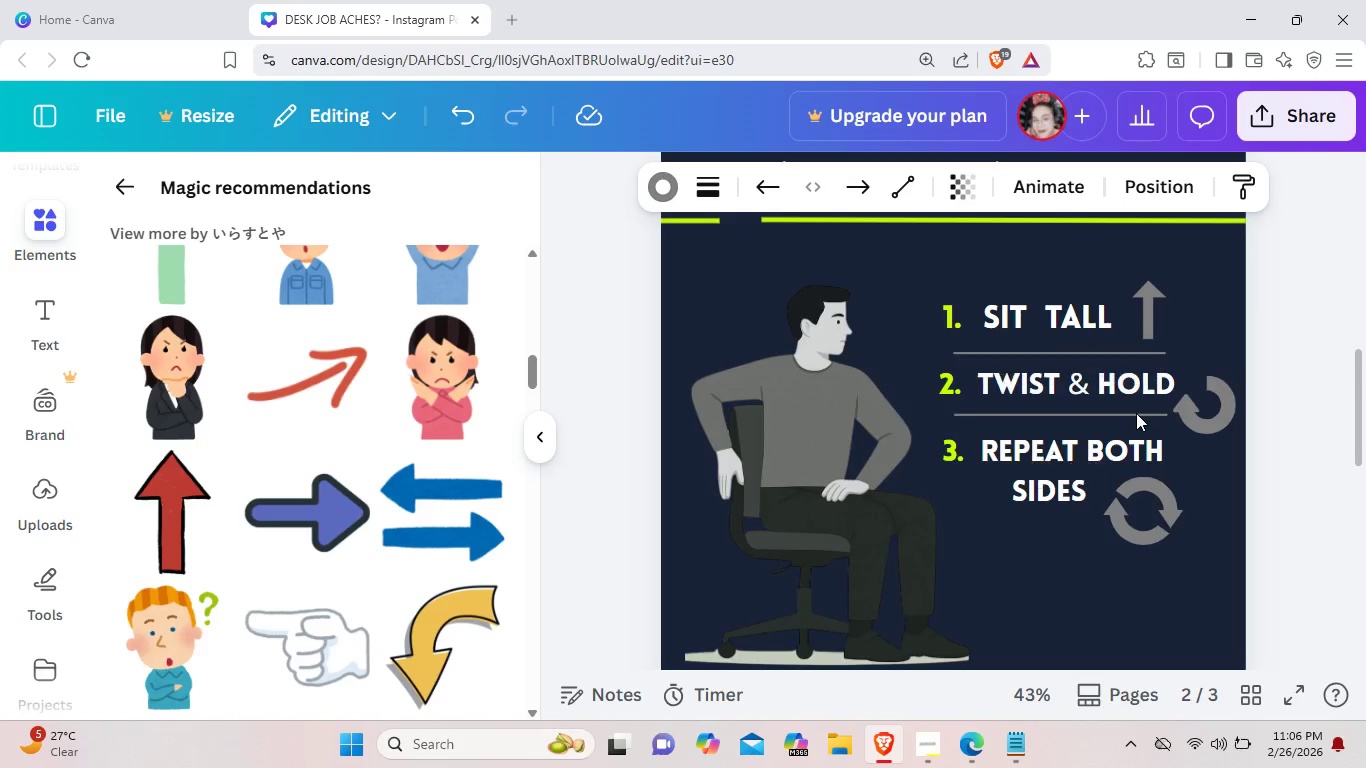 
key(ArrowLeft)
 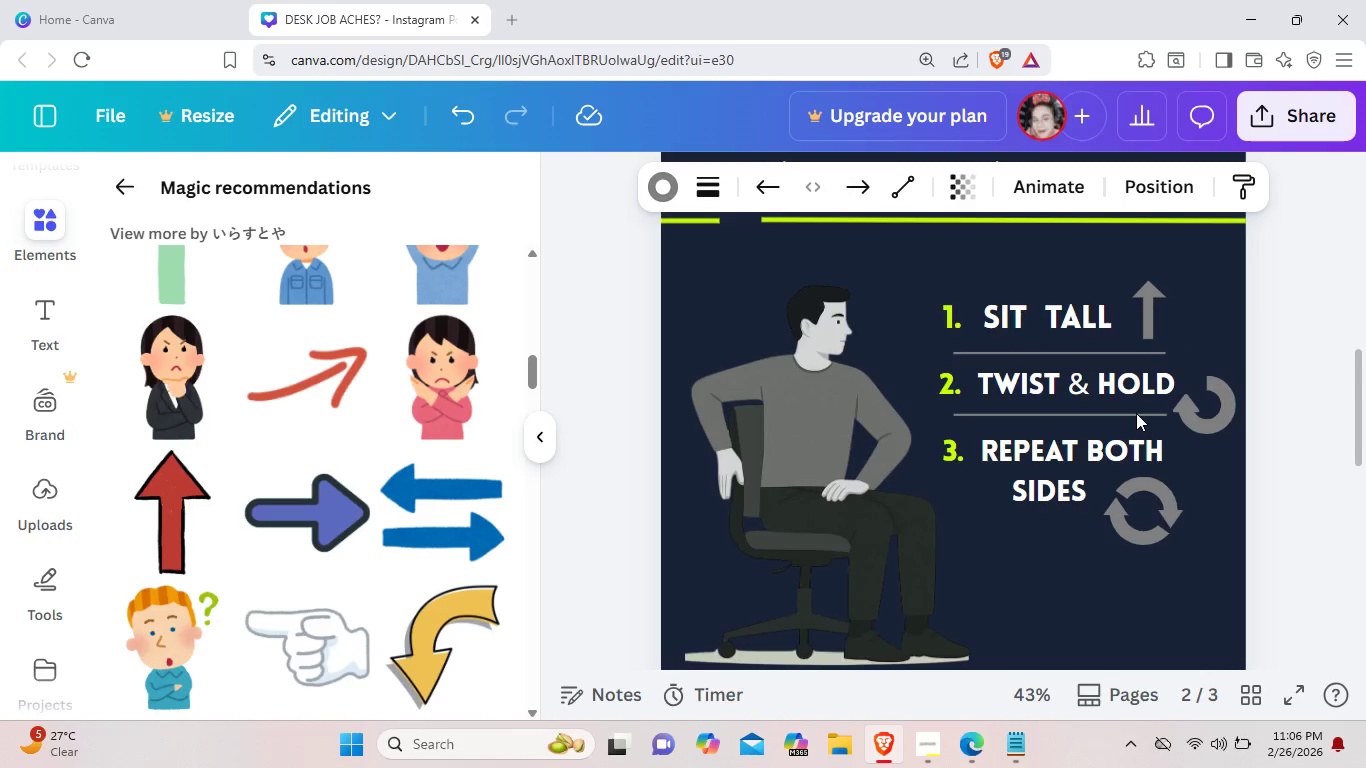 
key(ArrowLeft)
 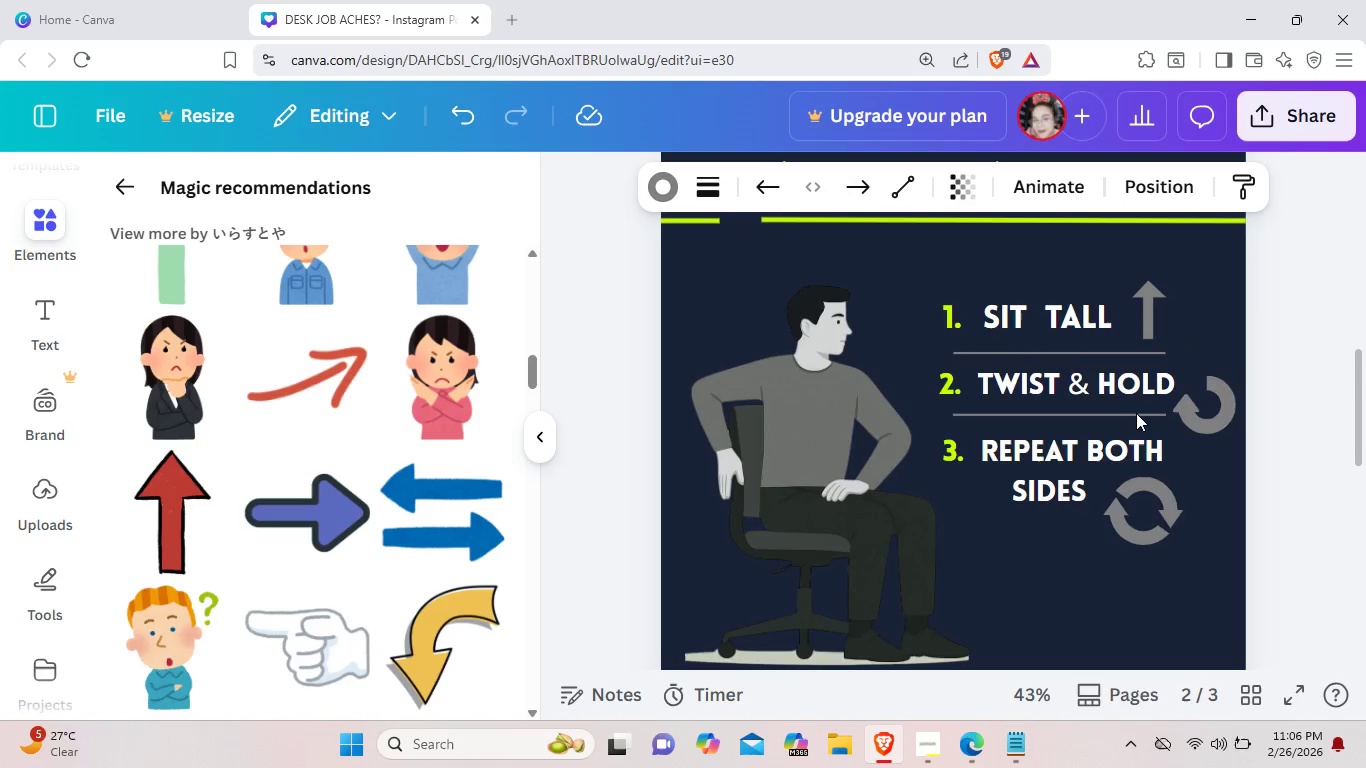 
key(ArrowLeft)
 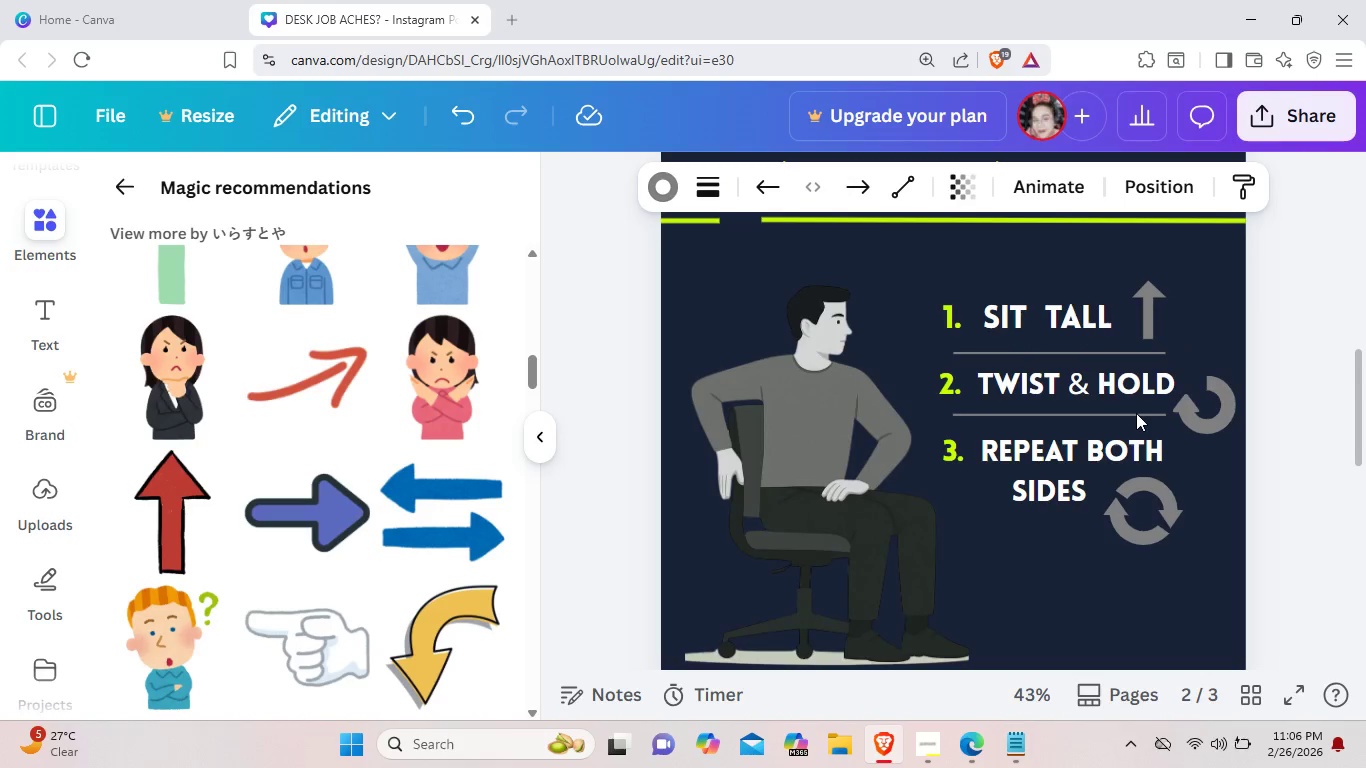 
key(ArrowLeft)
 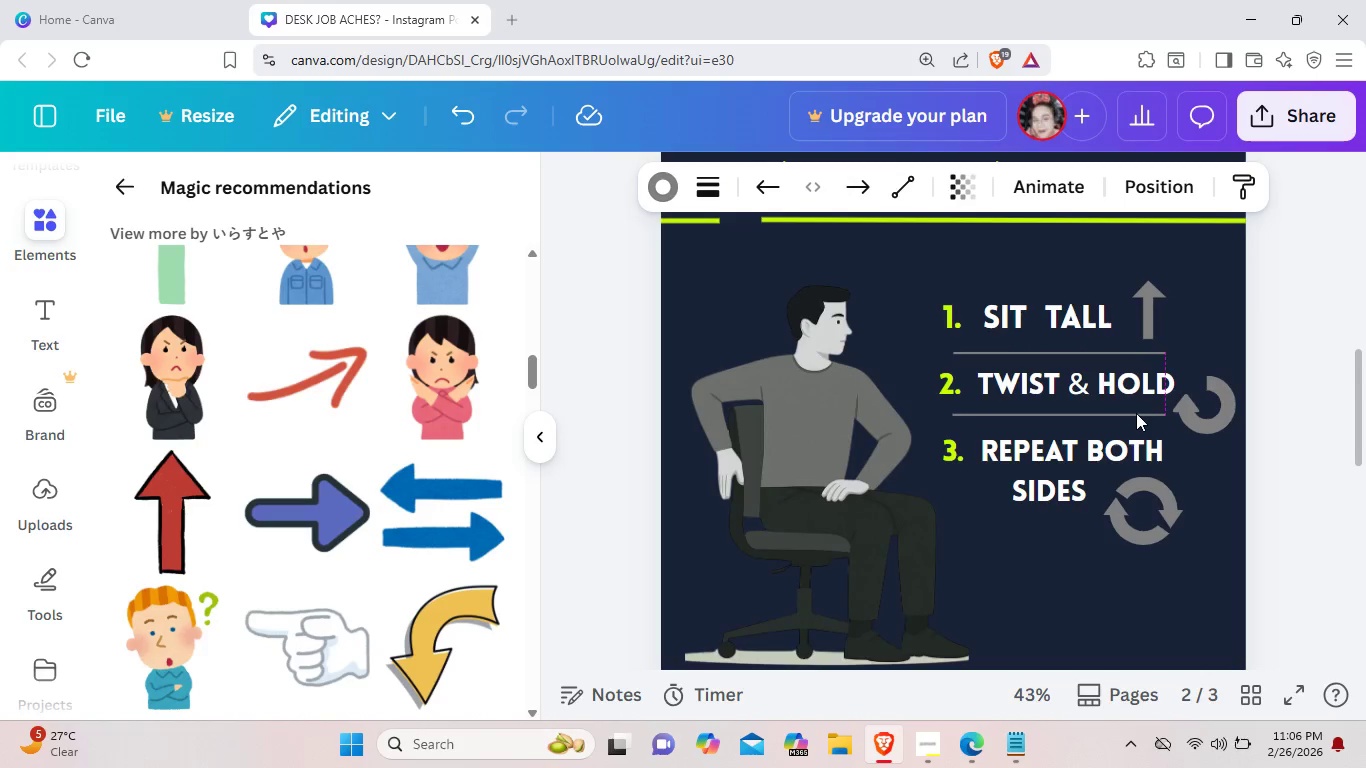 
key(ArrowLeft)
 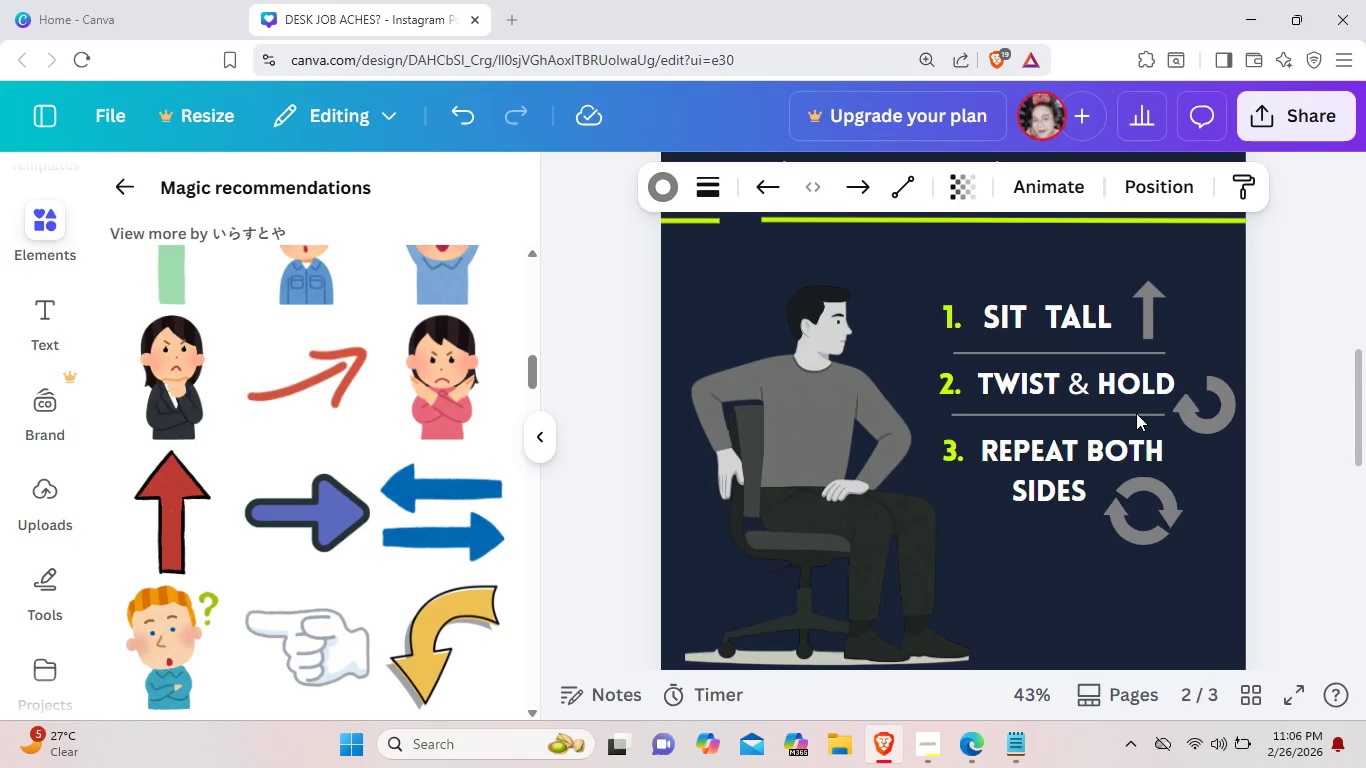 
key(ArrowLeft)
 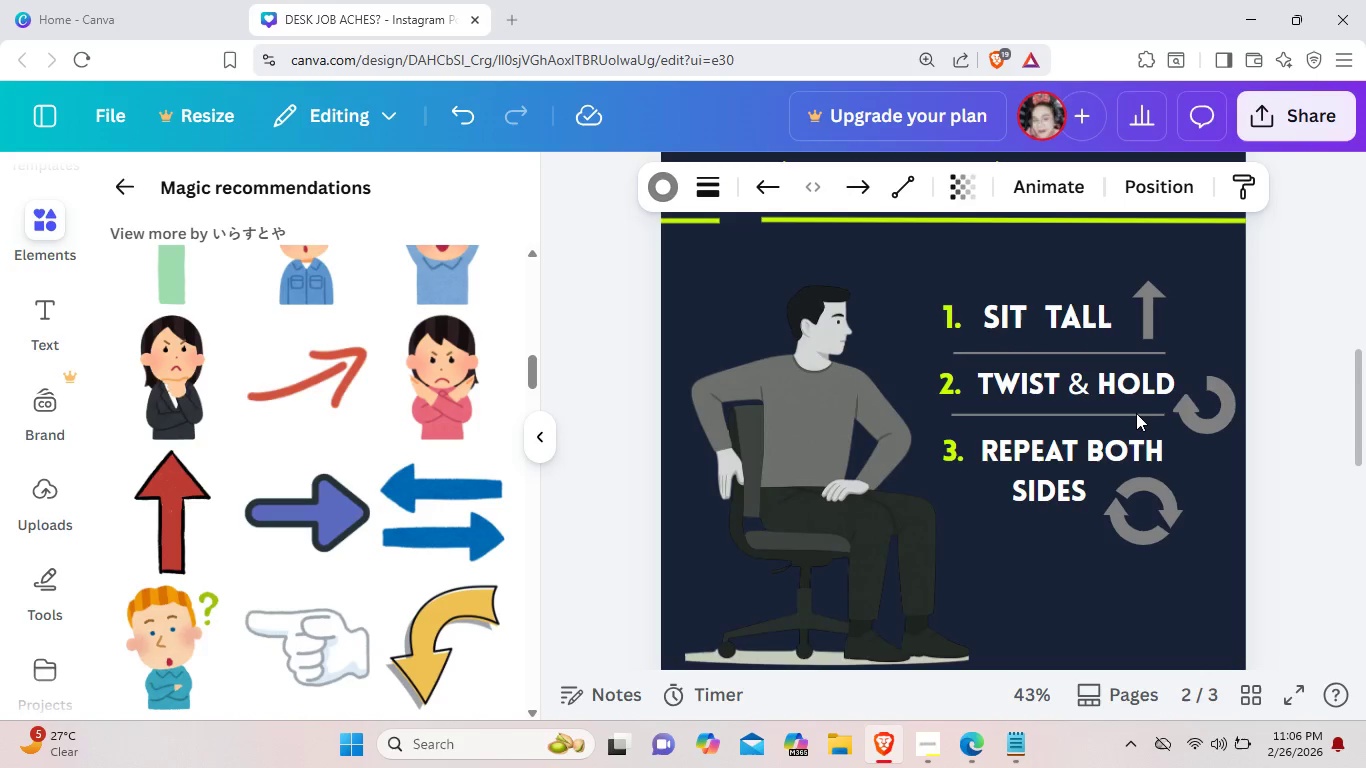 
key(ArrowLeft)
 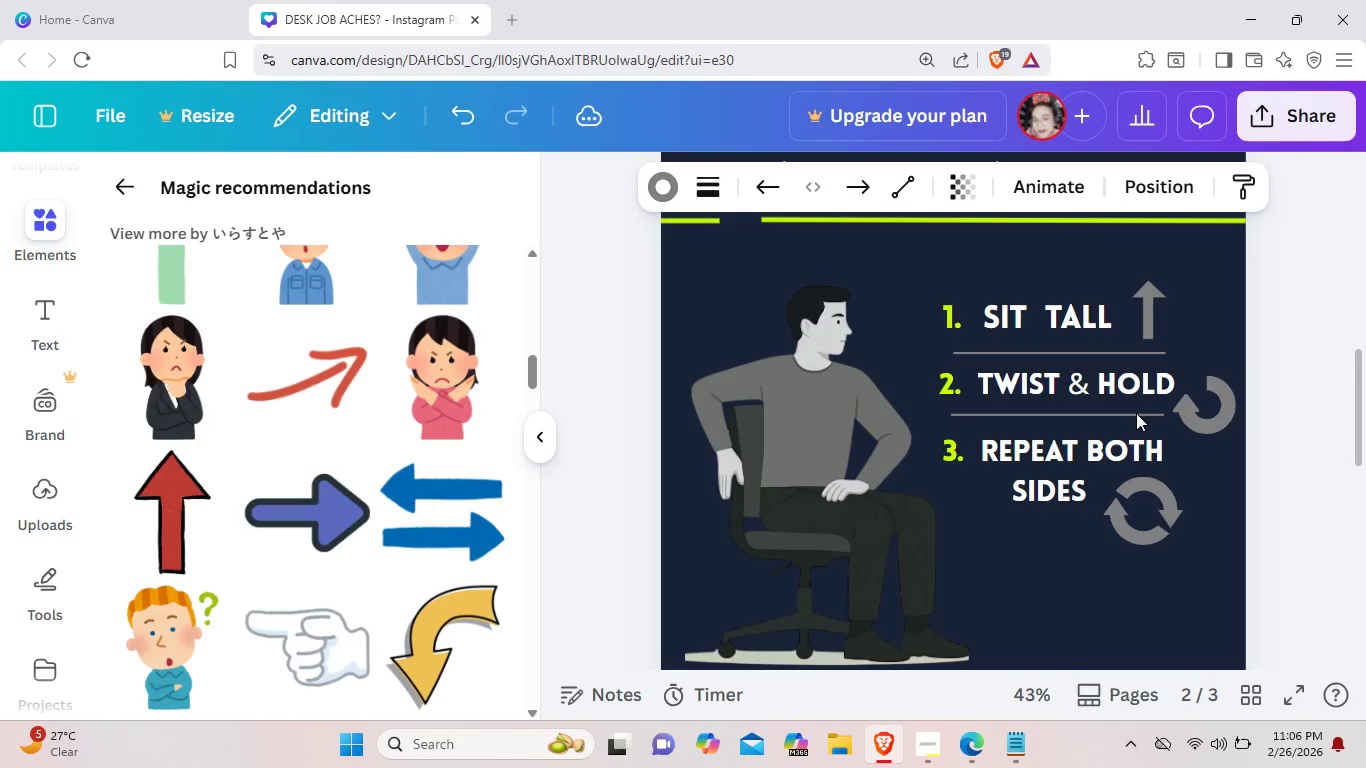 
key(ArrowLeft)
 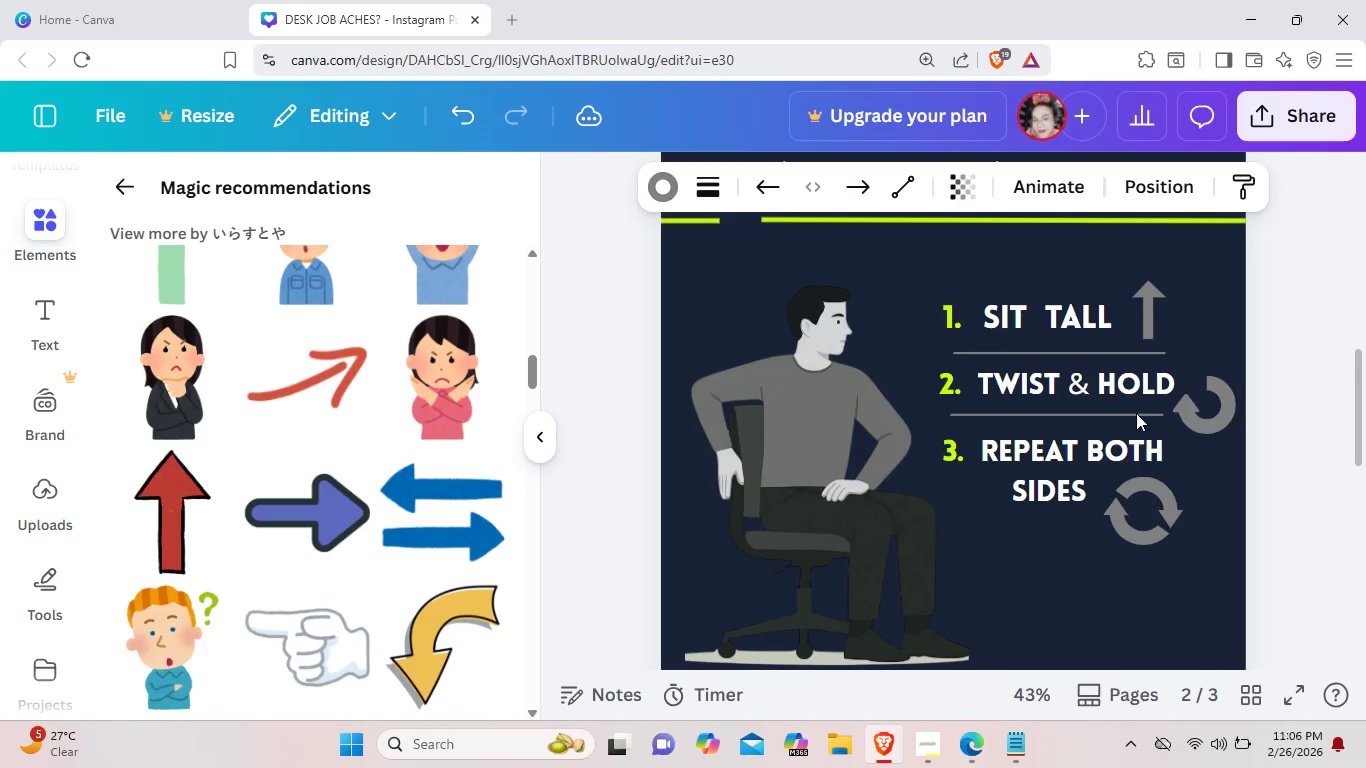 
key(ArrowLeft)
 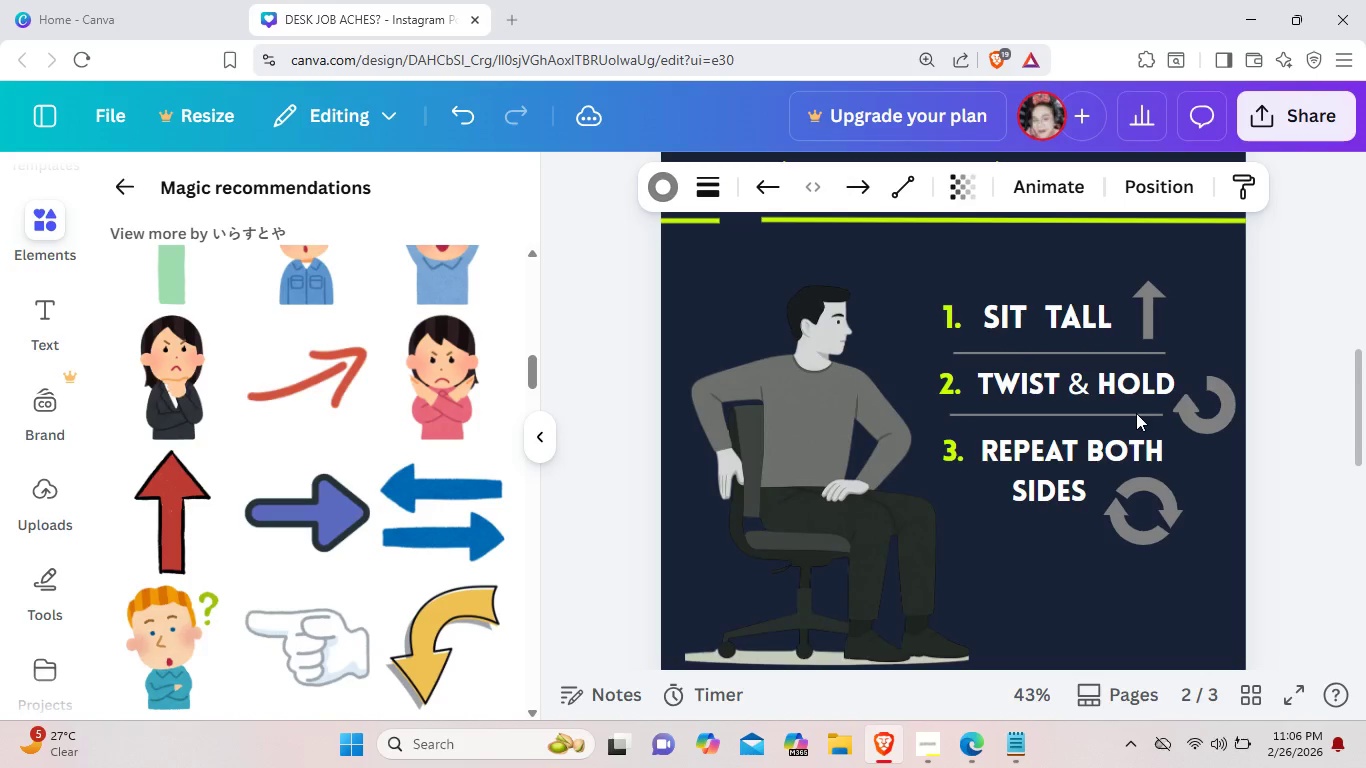 
key(ArrowLeft)
 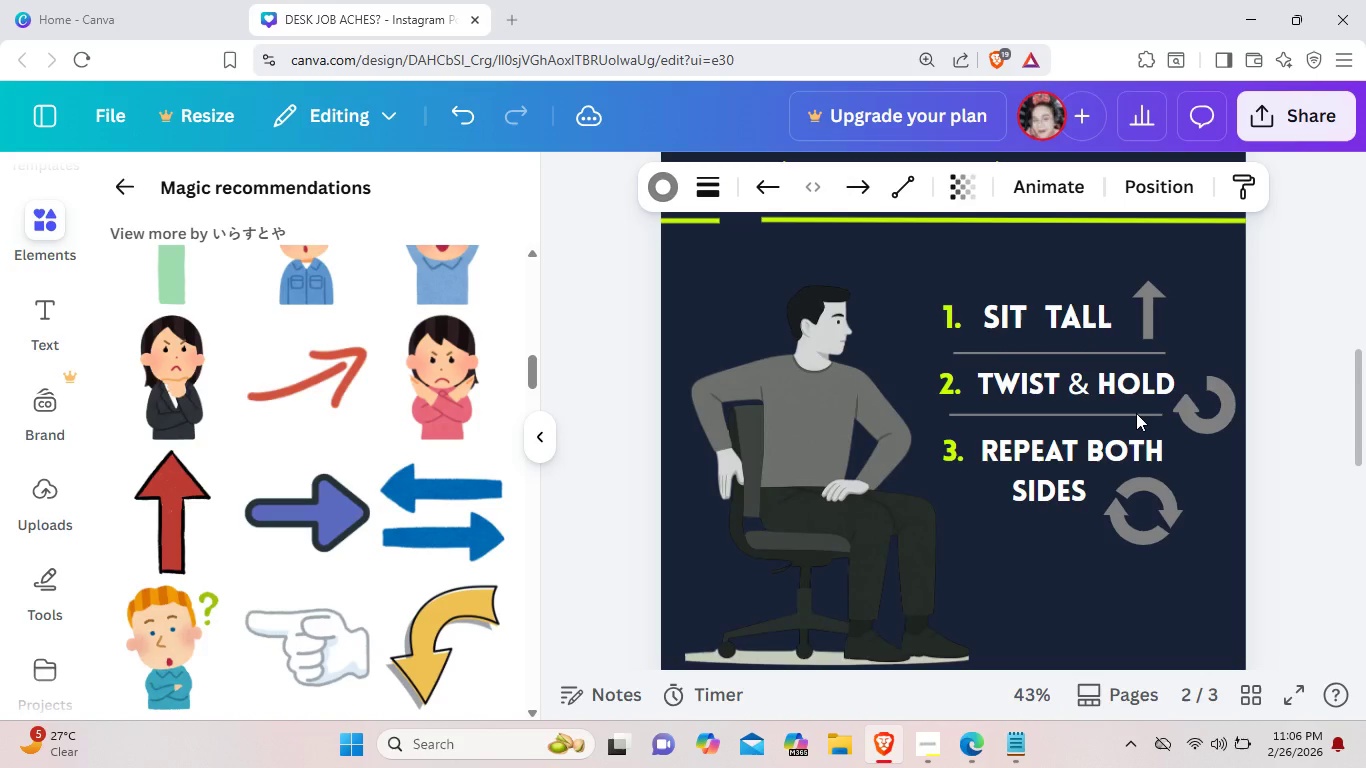 
key(ArrowLeft)
 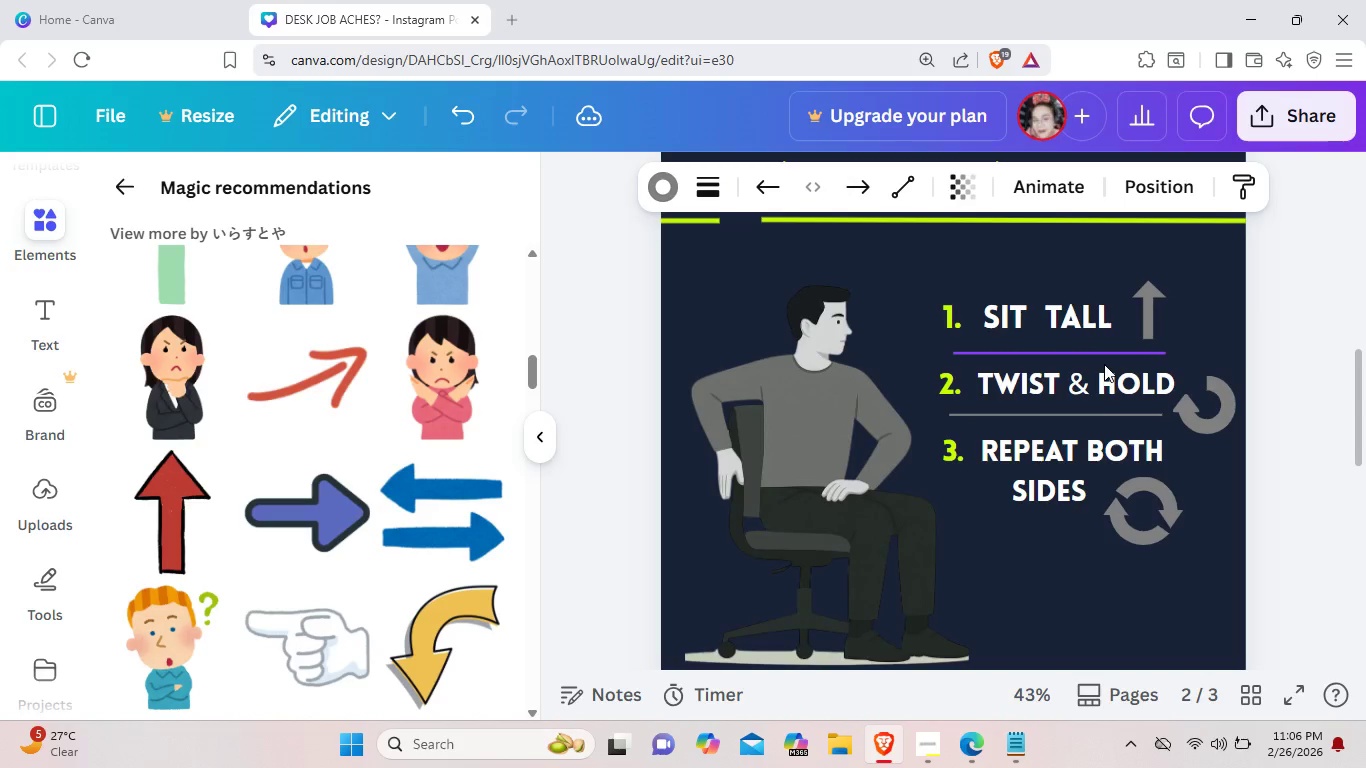 
left_click([1093, 390])
 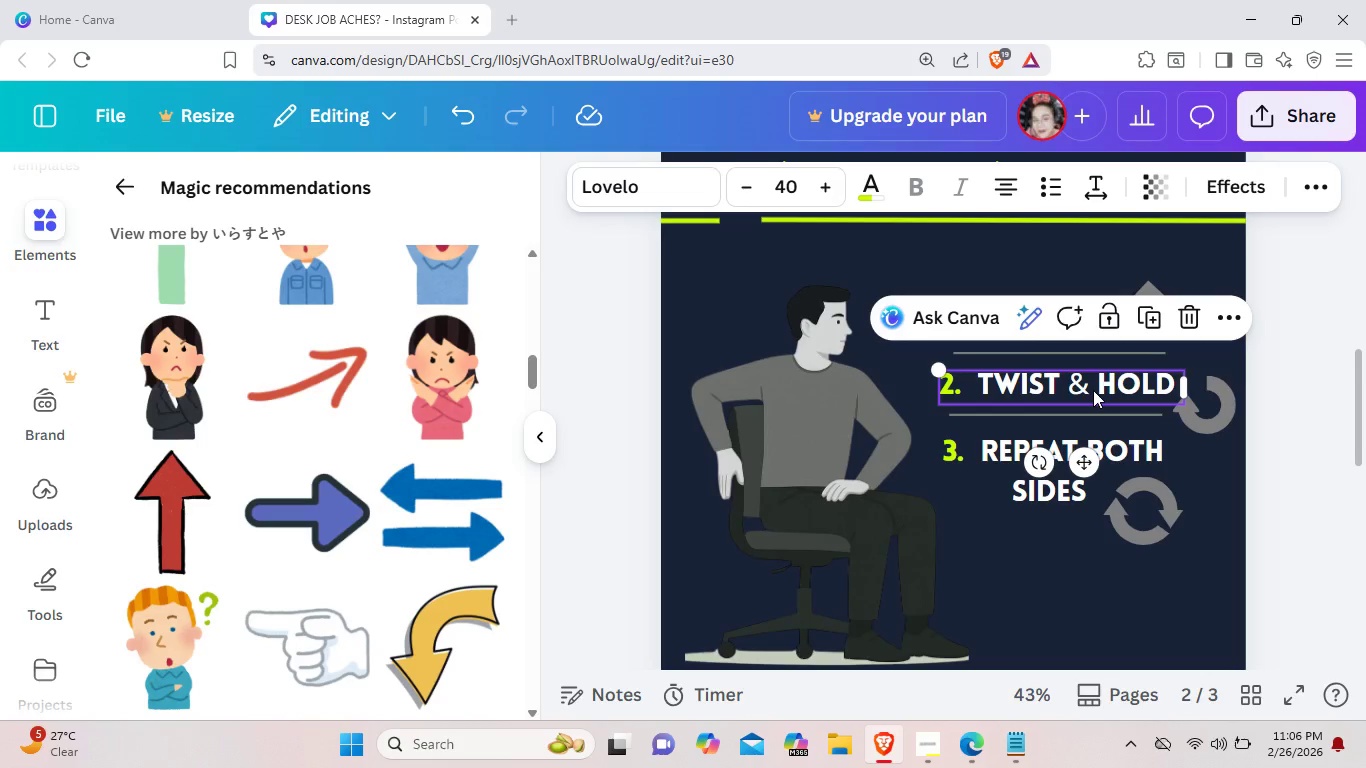 
key(ArrowLeft)
 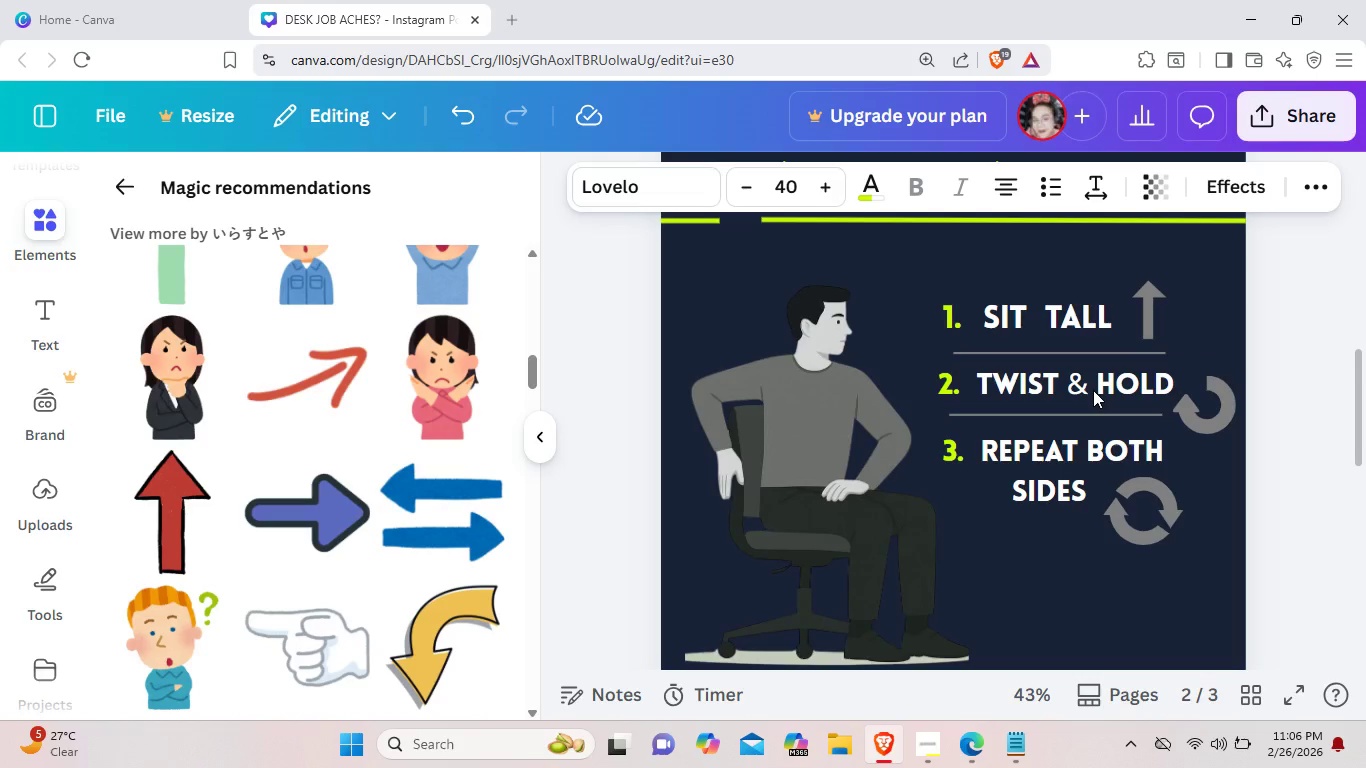 
key(ArrowLeft)
 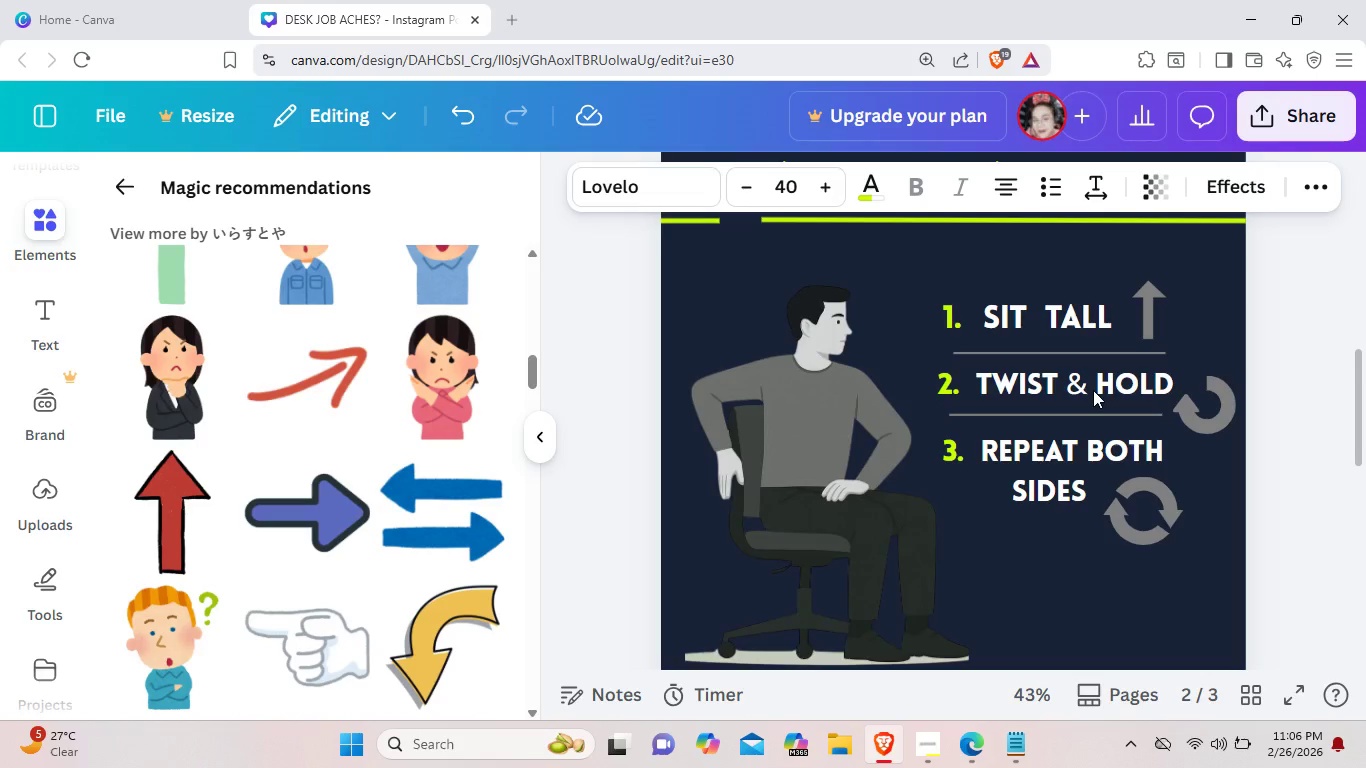 
key(ArrowLeft)
 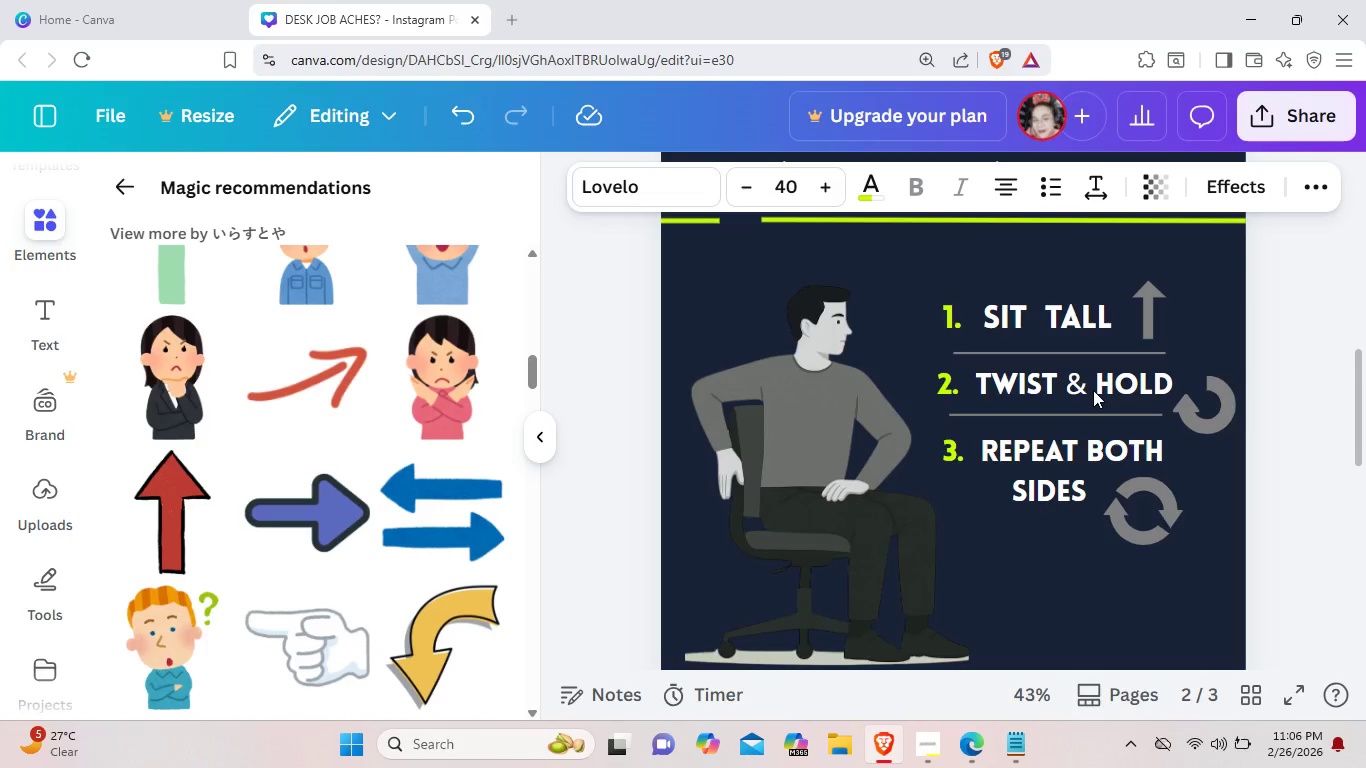 
key(ArrowLeft)
 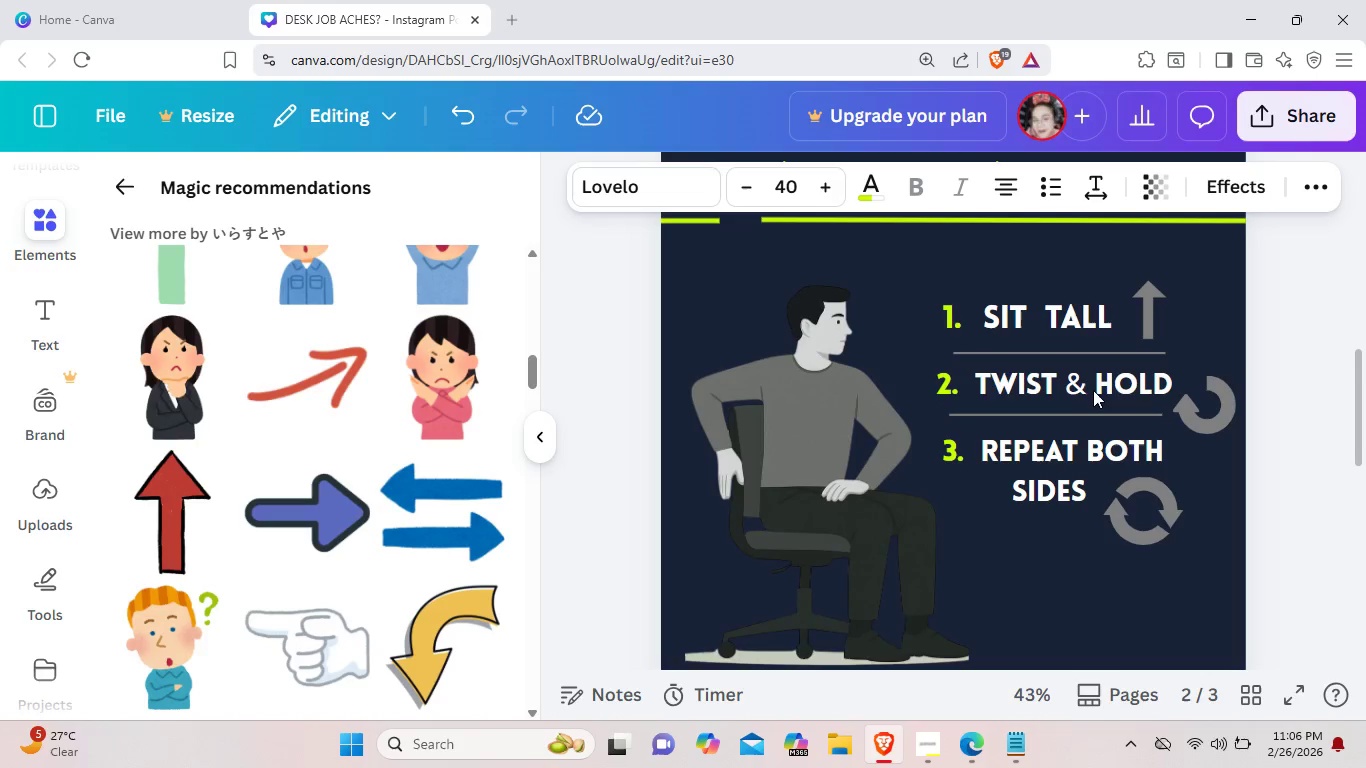 
key(ArrowLeft)
 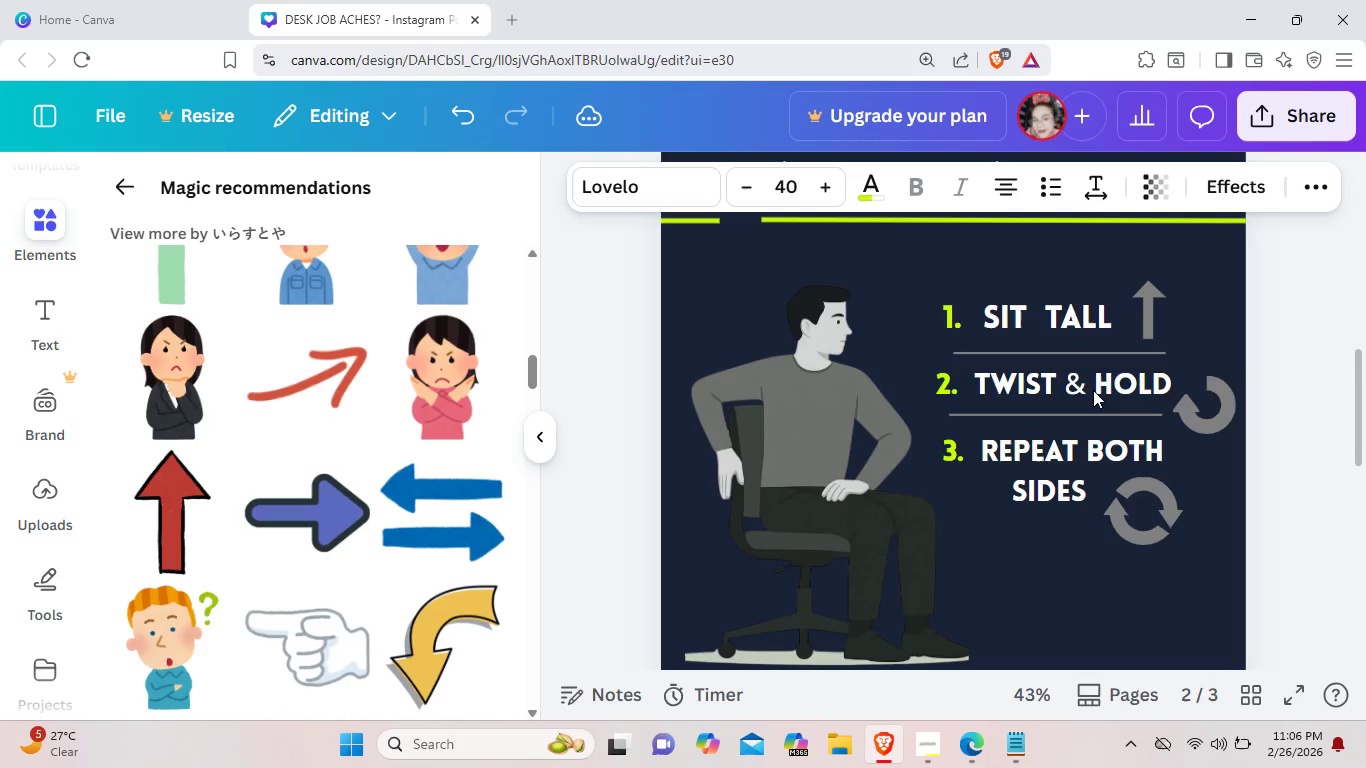 
key(ArrowLeft)
 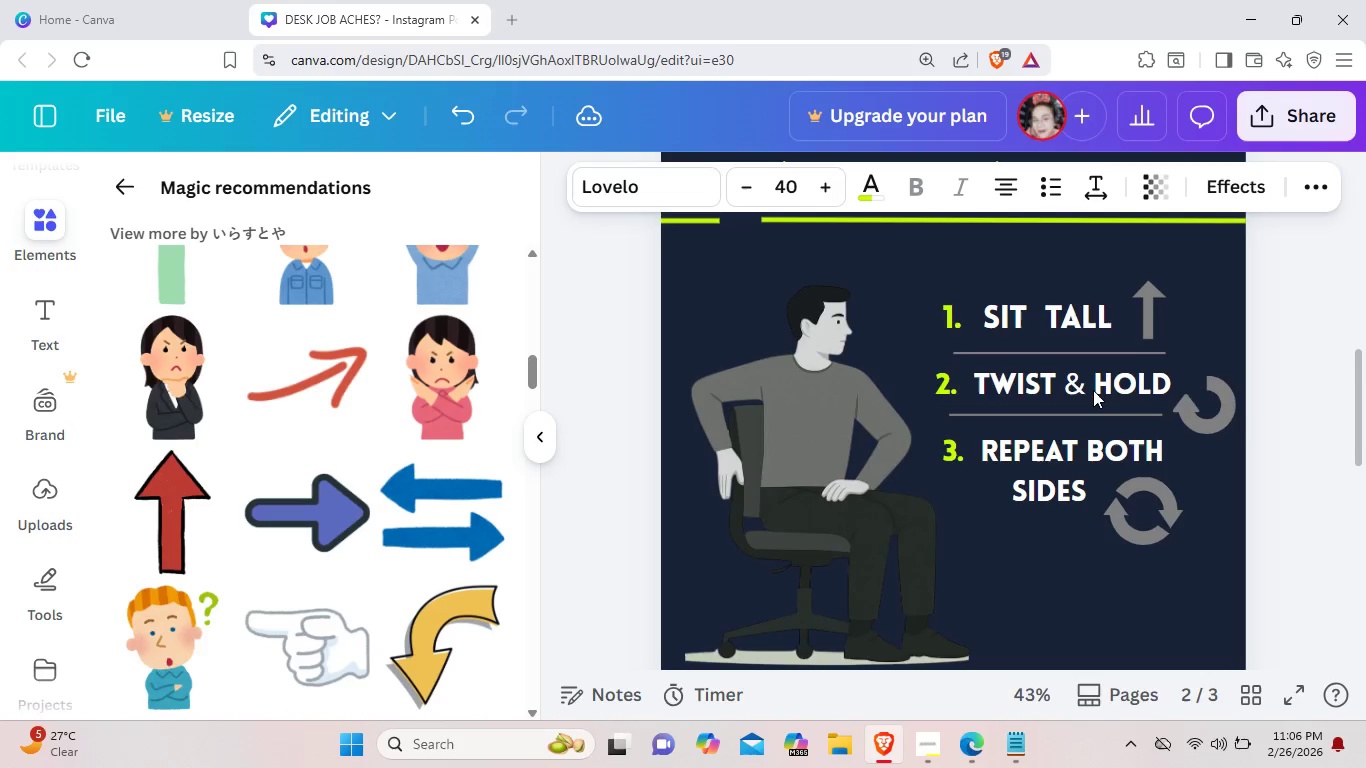 
key(ArrowLeft)
 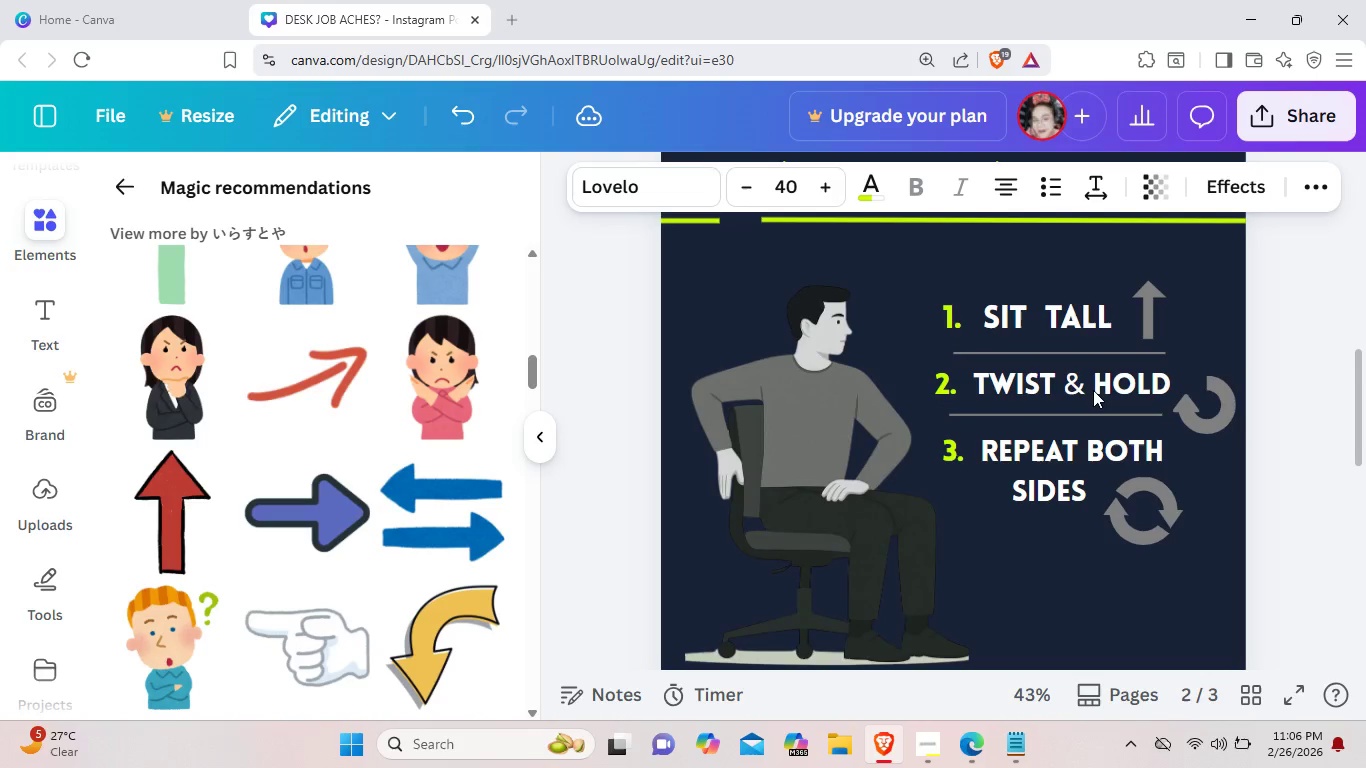 
key(ArrowLeft)
 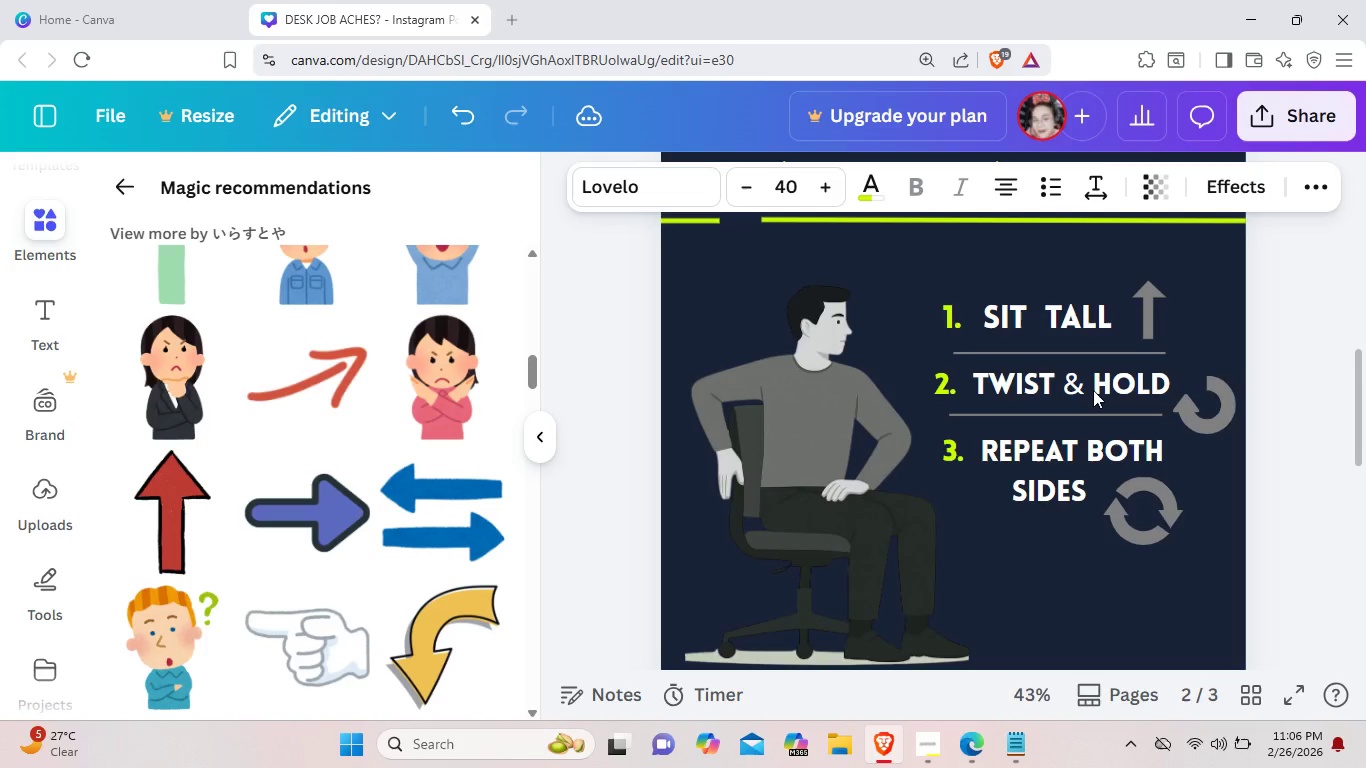 
key(ArrowLeft)
 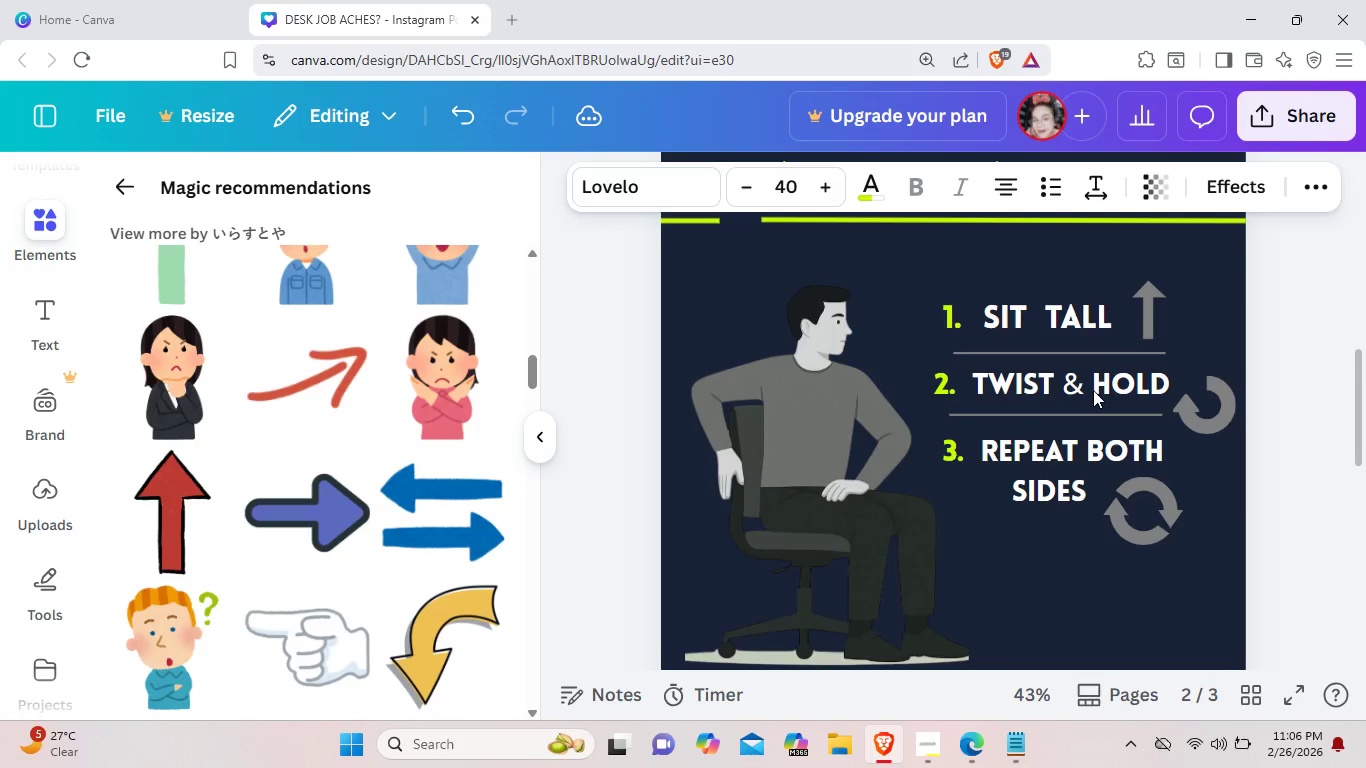 
key(ArrowLeft)
 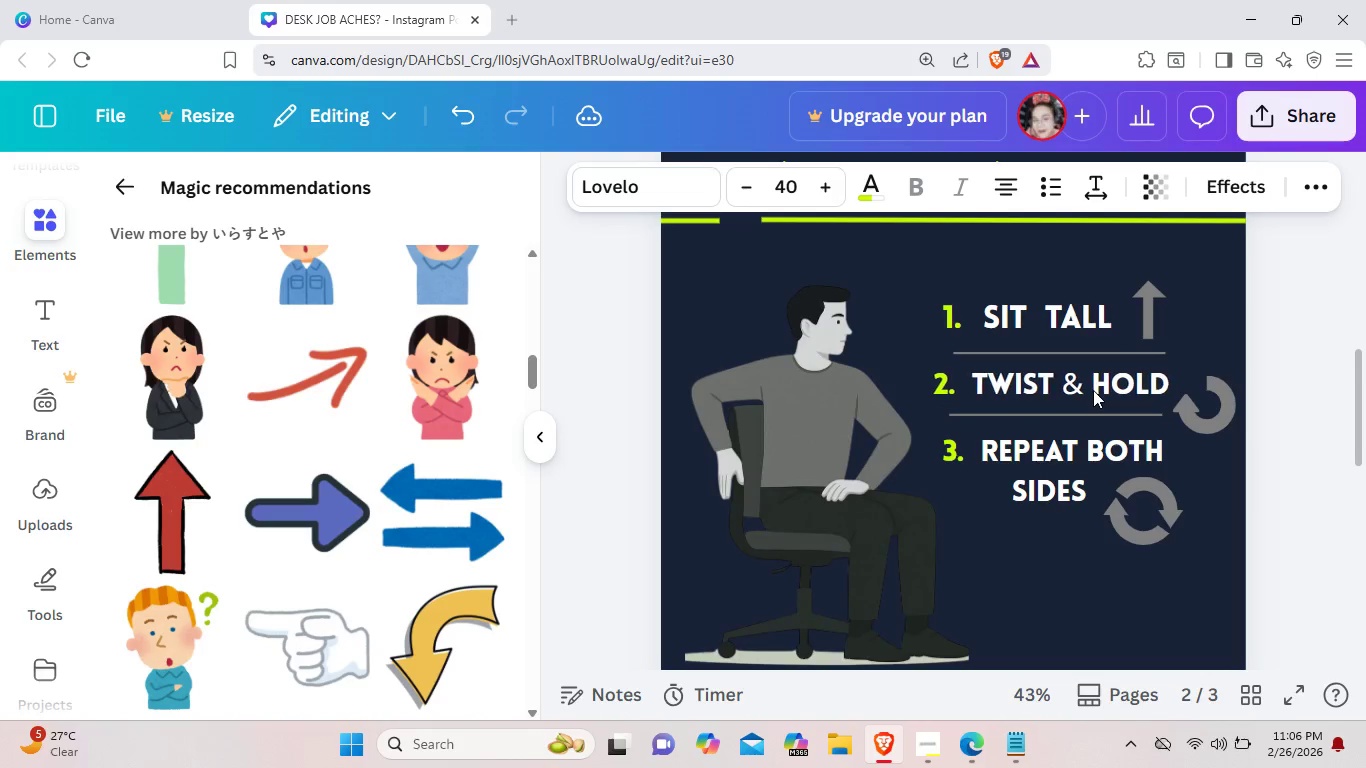 
key(ArrowLeft)
 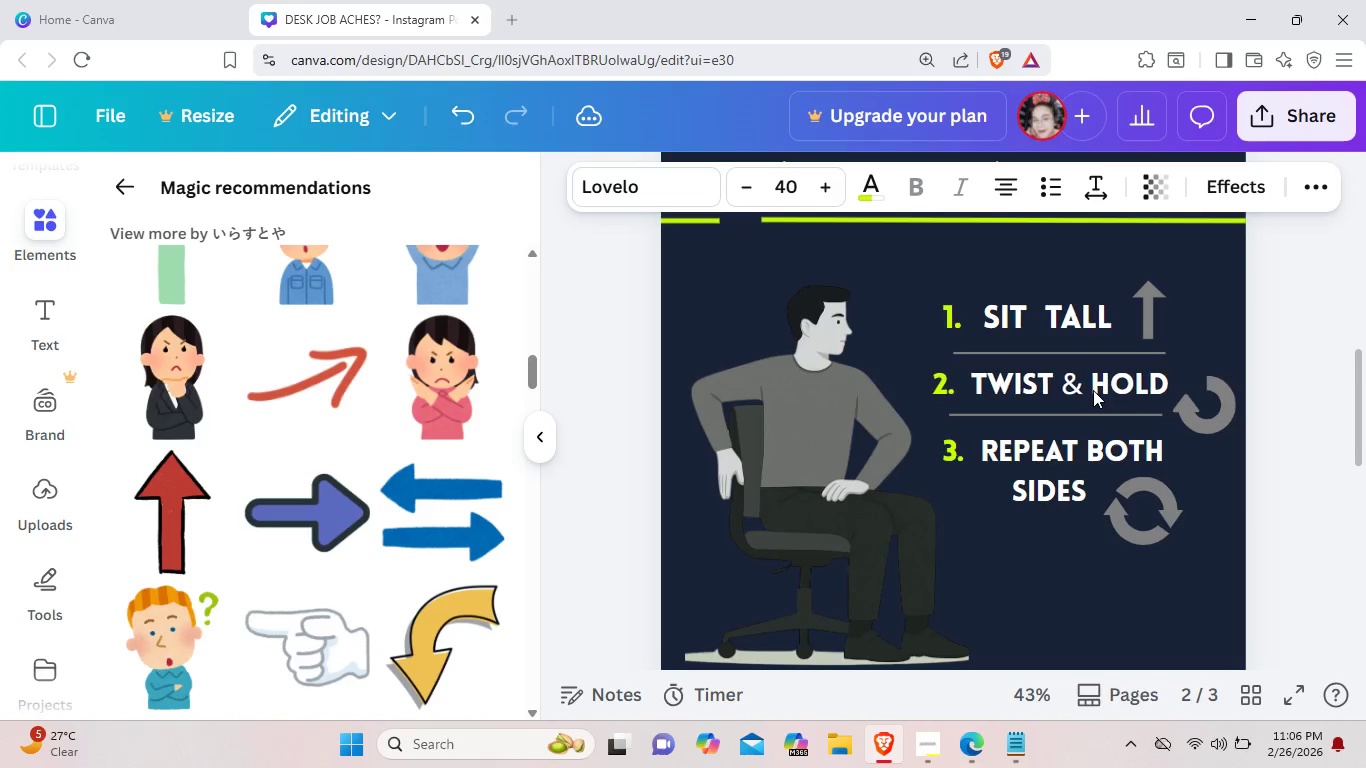 
key(ArrowLeft)
 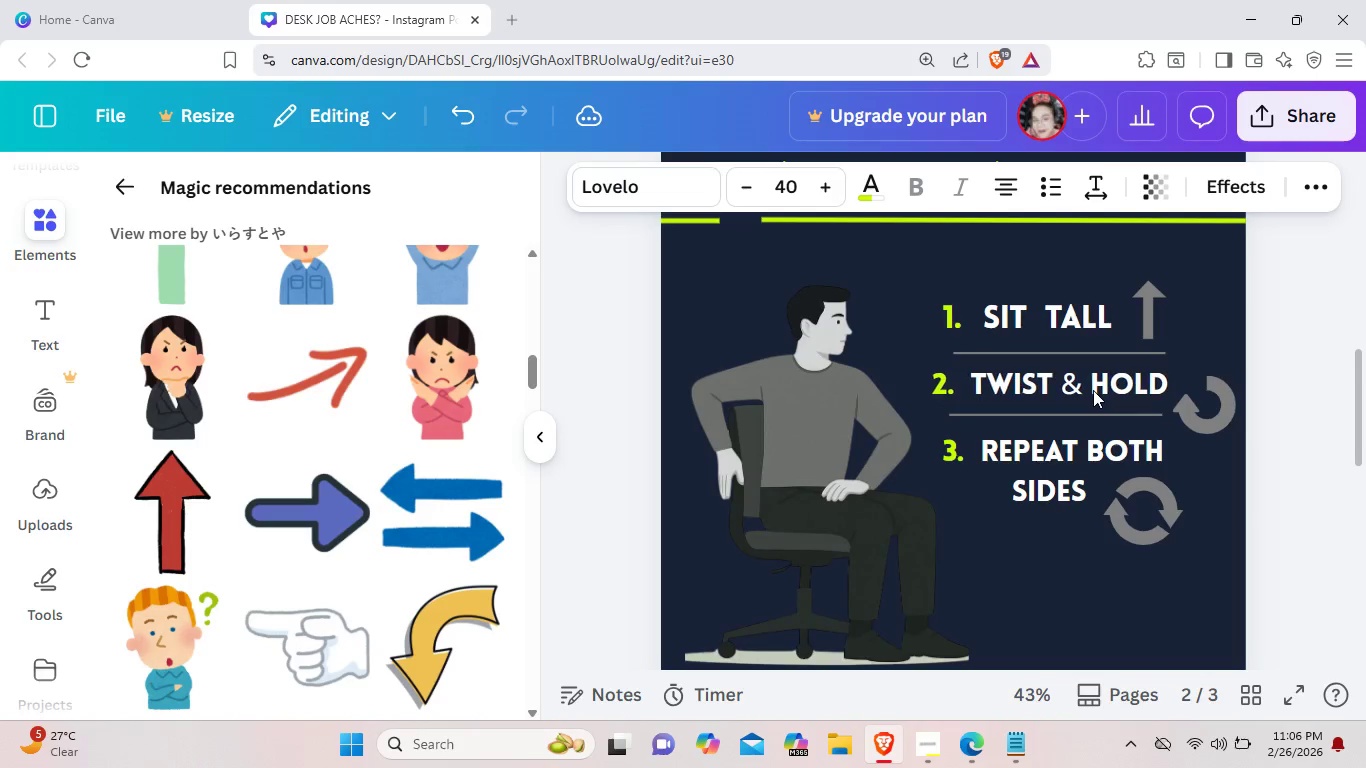 
key(ArrowLeft)
 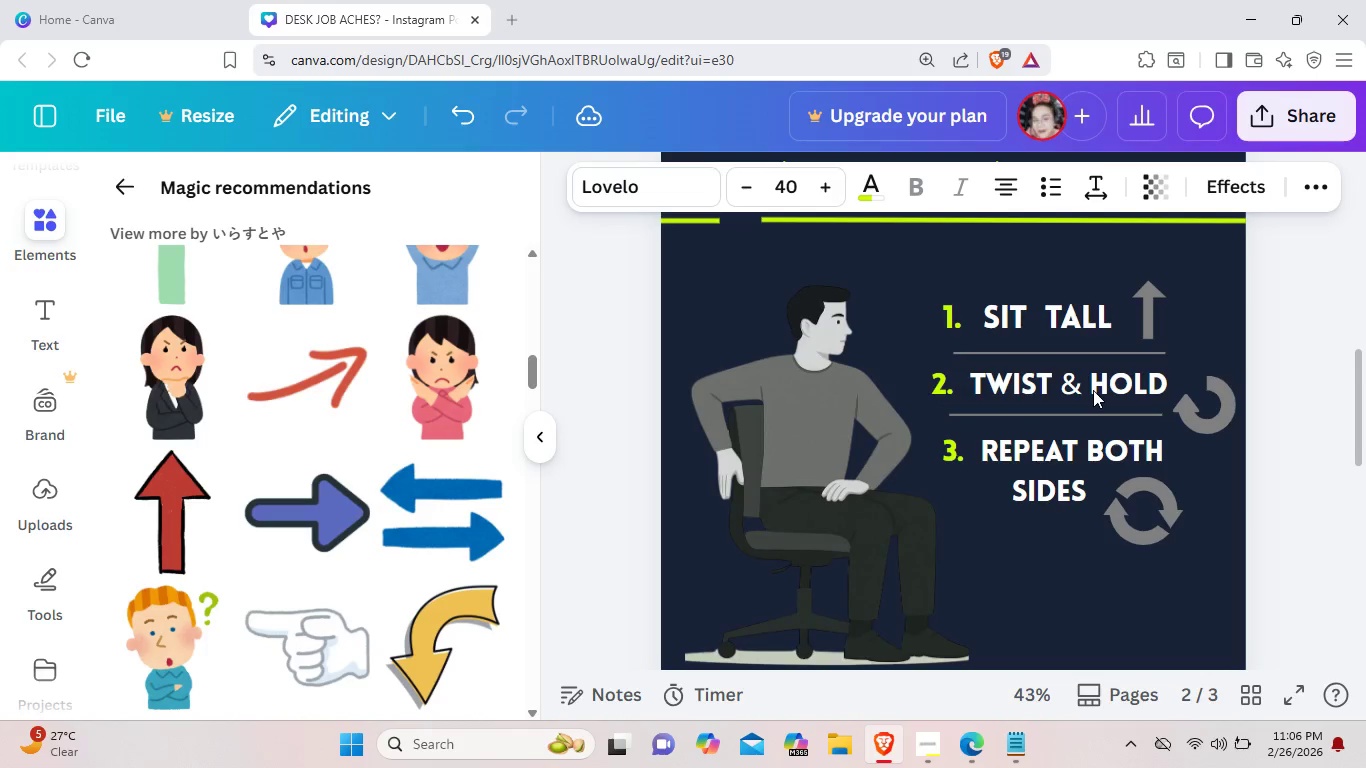 
key(ArrowLeft)
 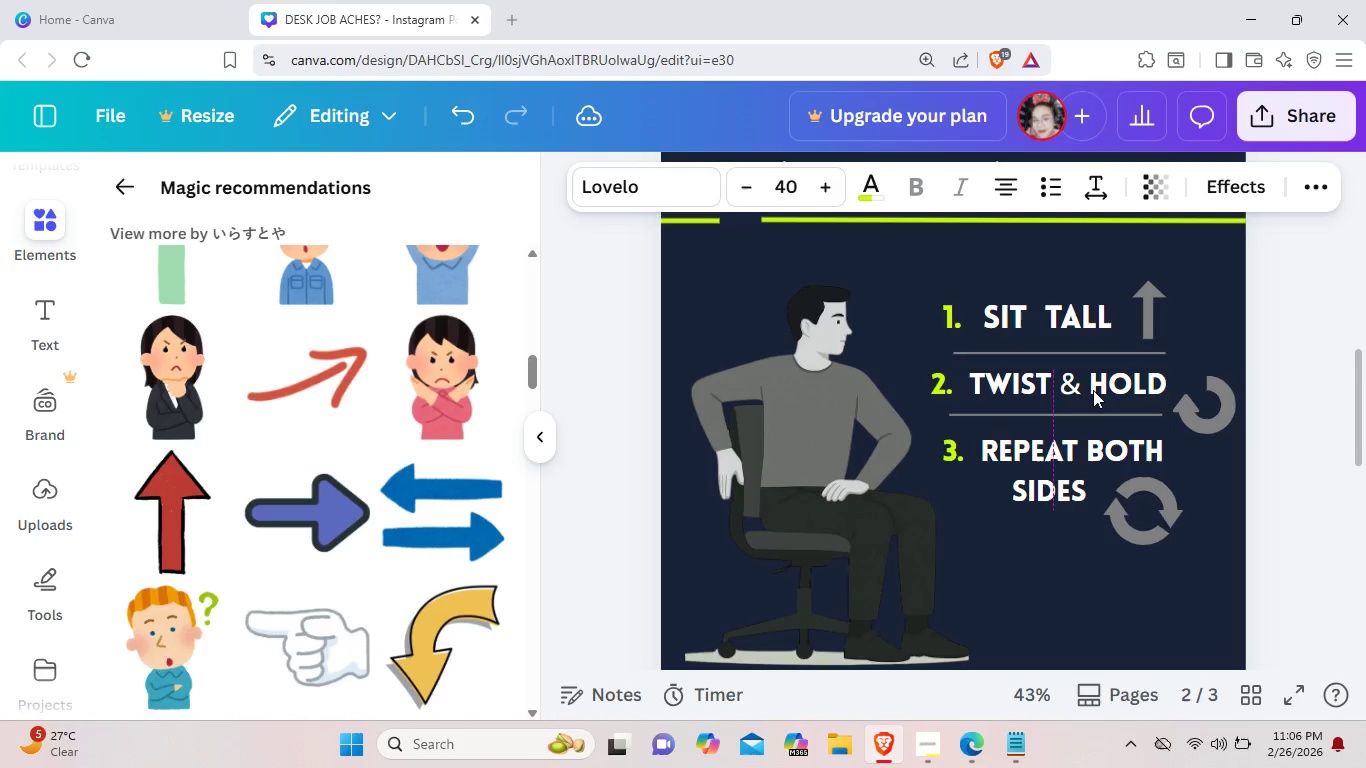 
key(ArrowLeft)
 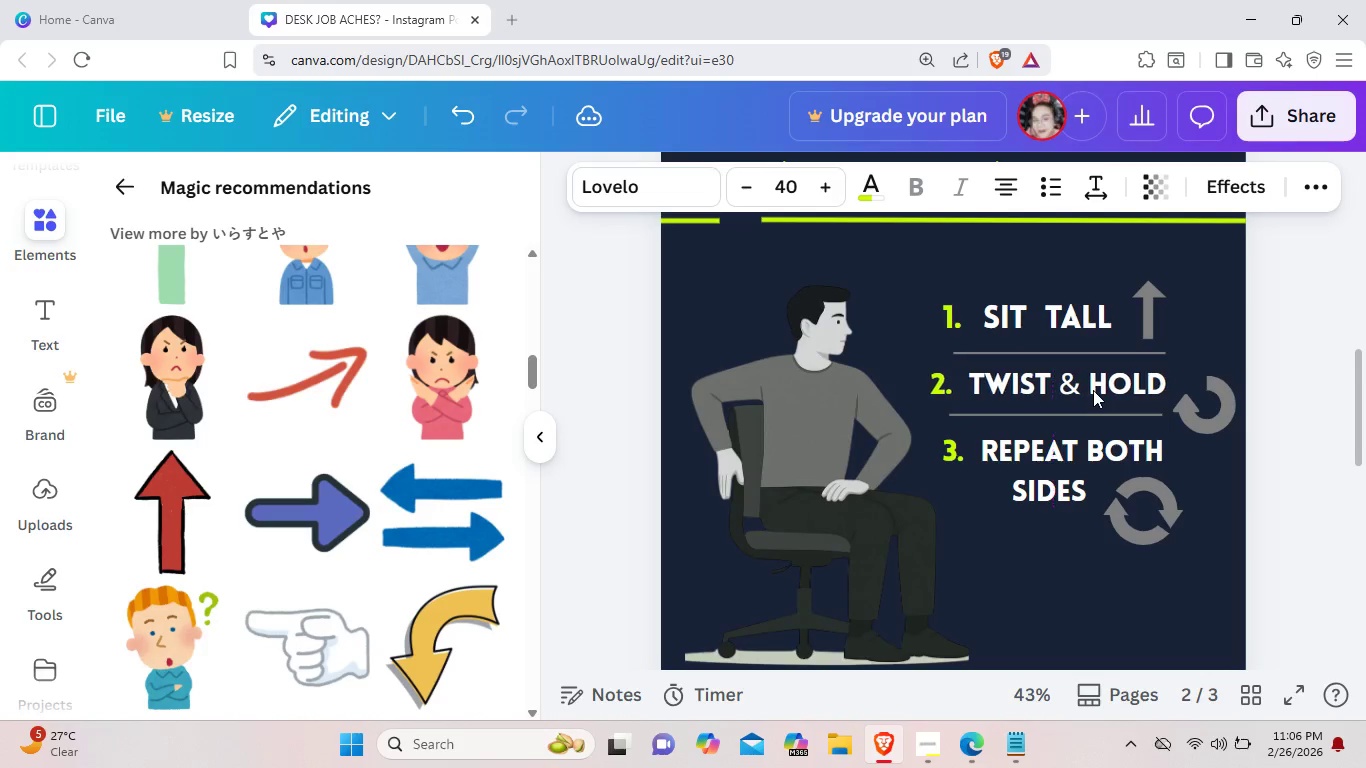 
key(ArrowLeft)
 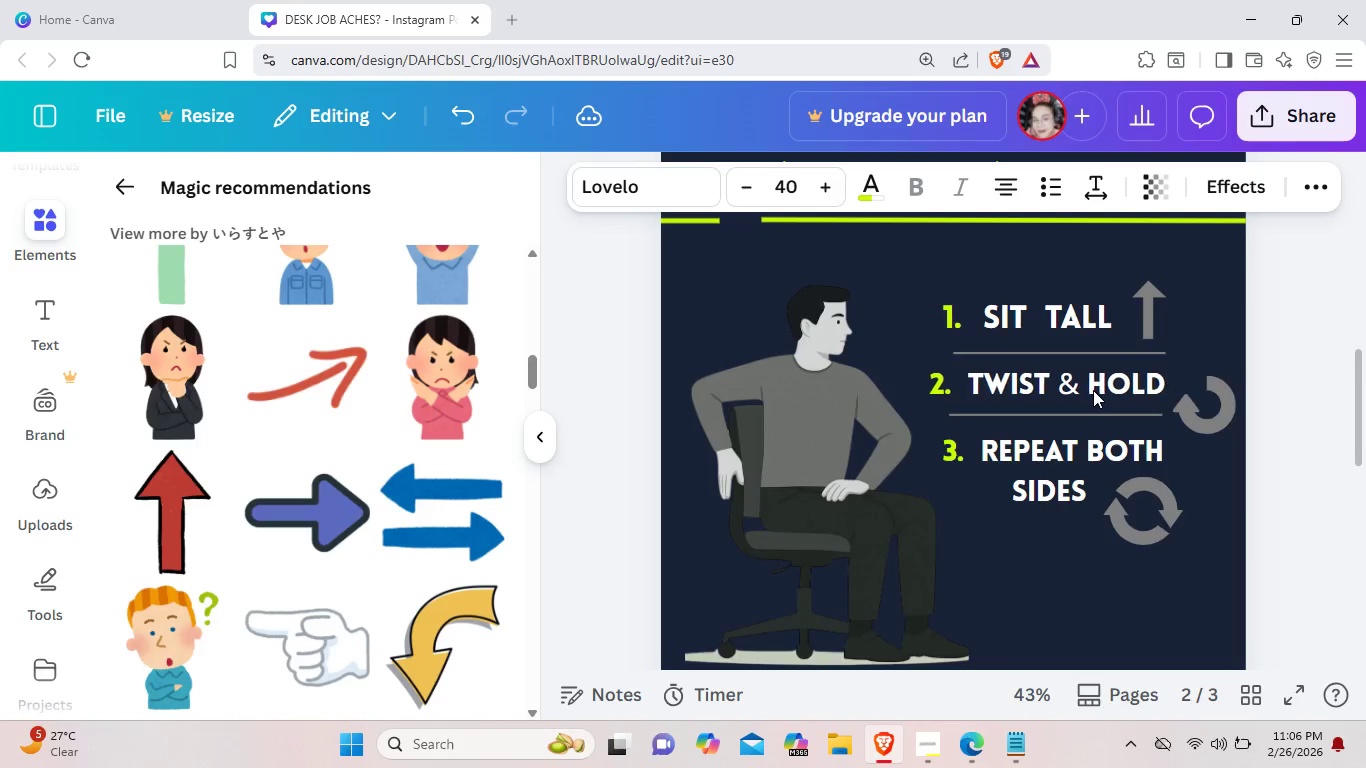 
key(ArrowLeft)
 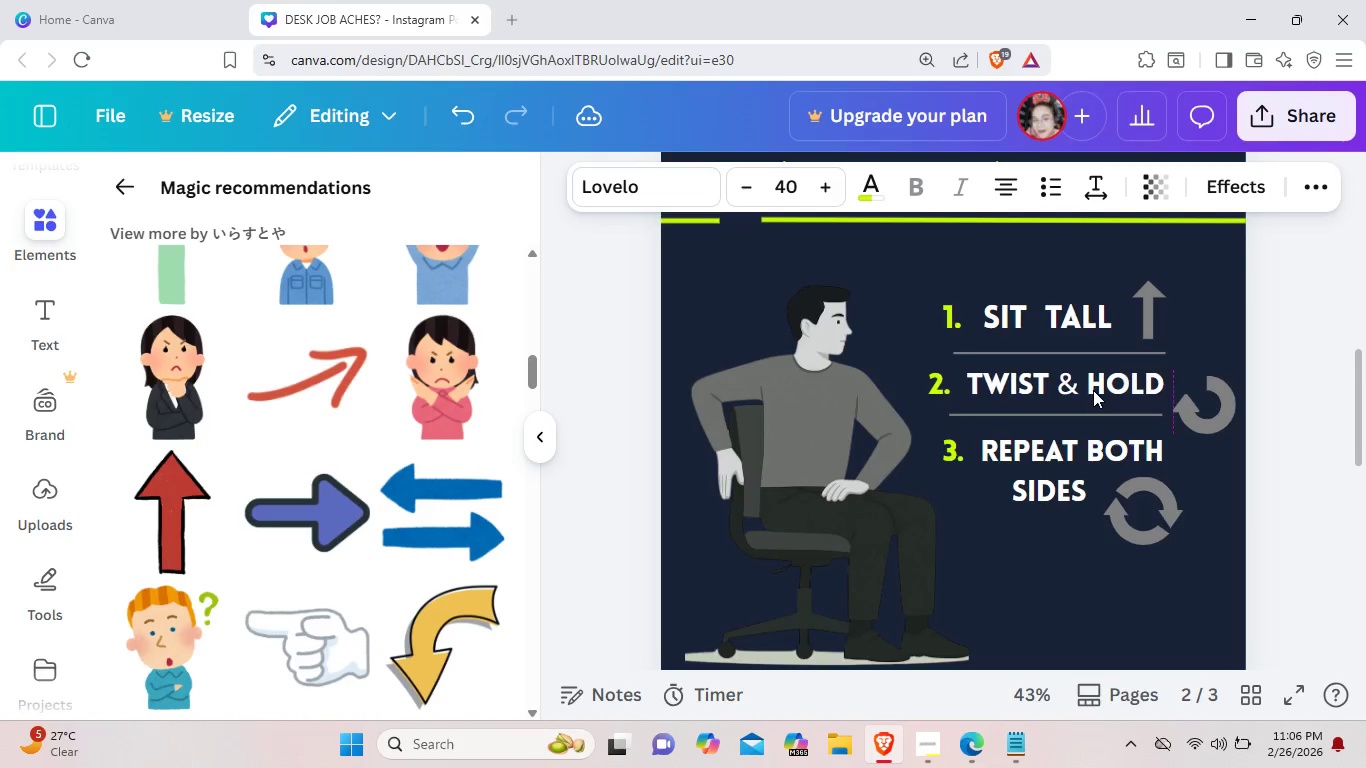 
key(ArrowLeft)
 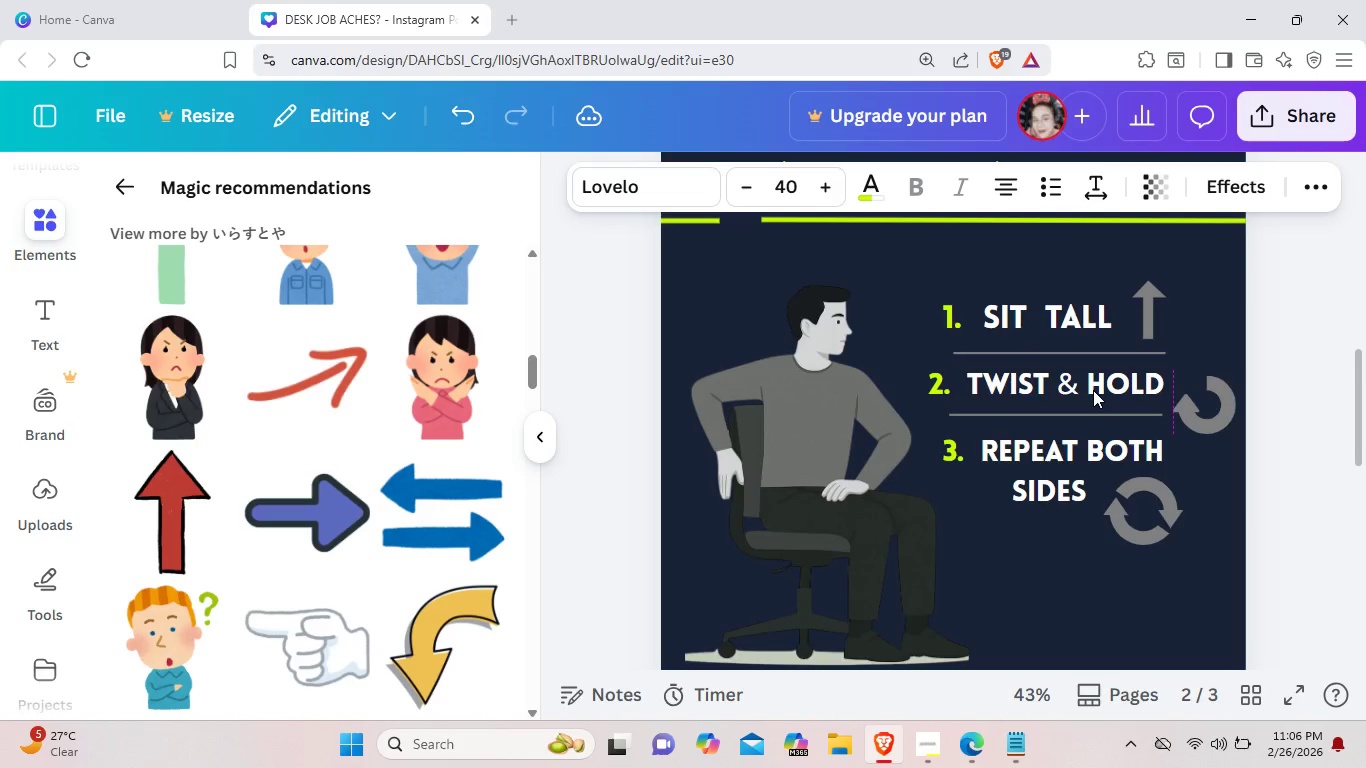 
key(ArrowLeft)
 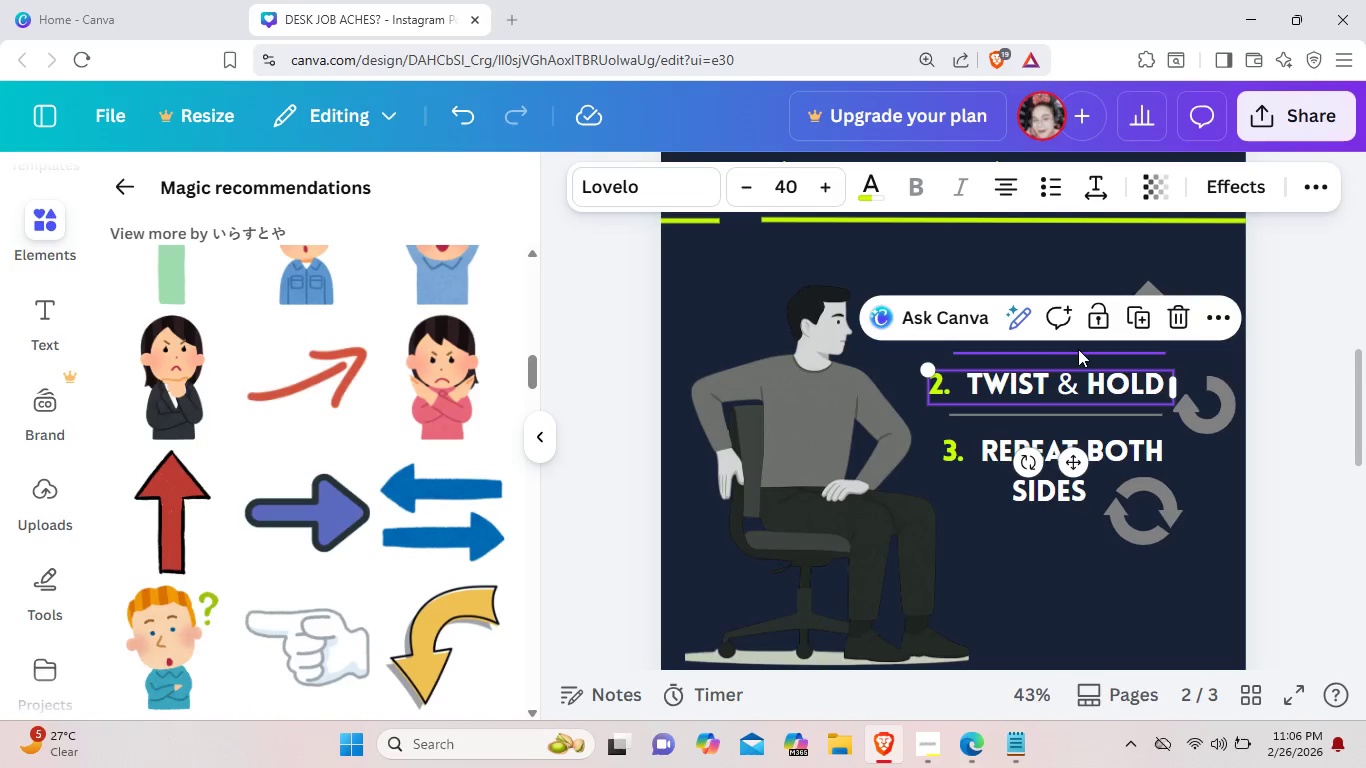 
left_click([1078, 349])
 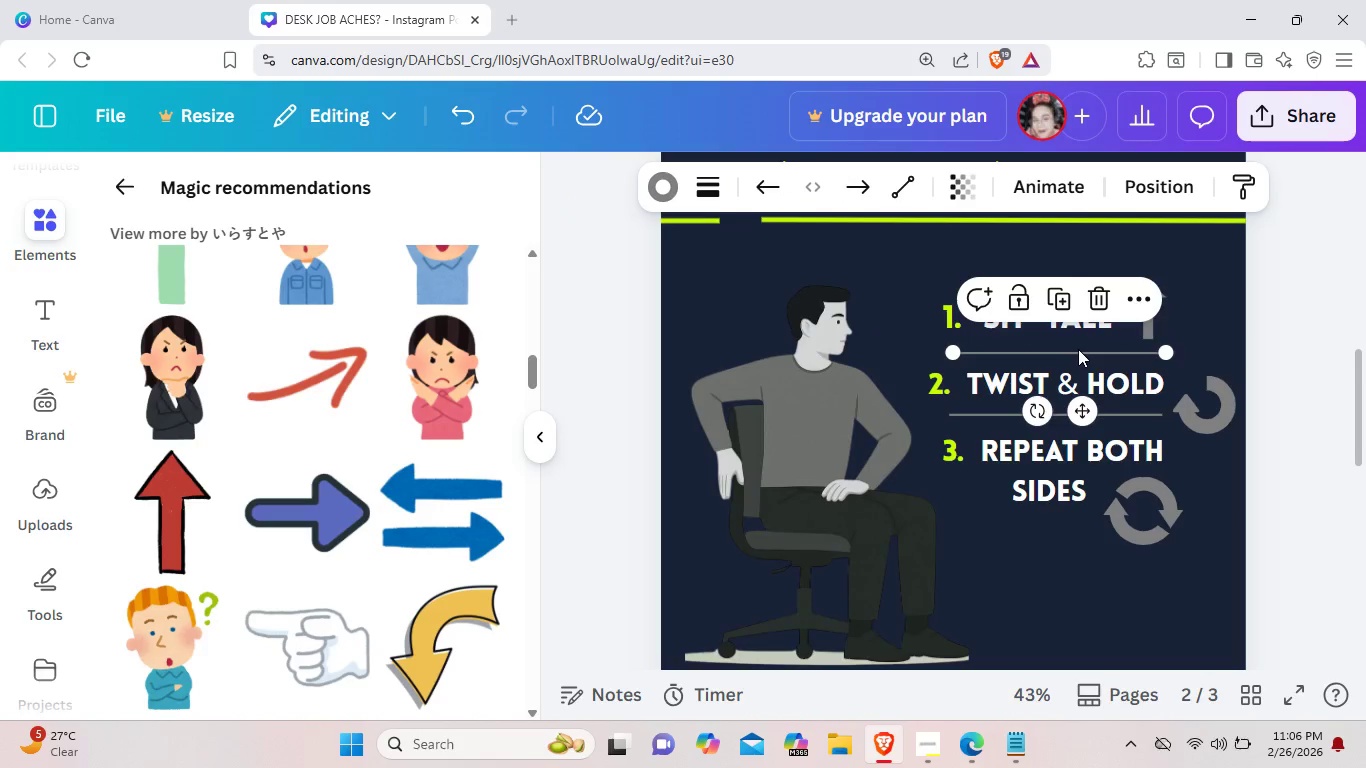 
key(ArrowLeft)
 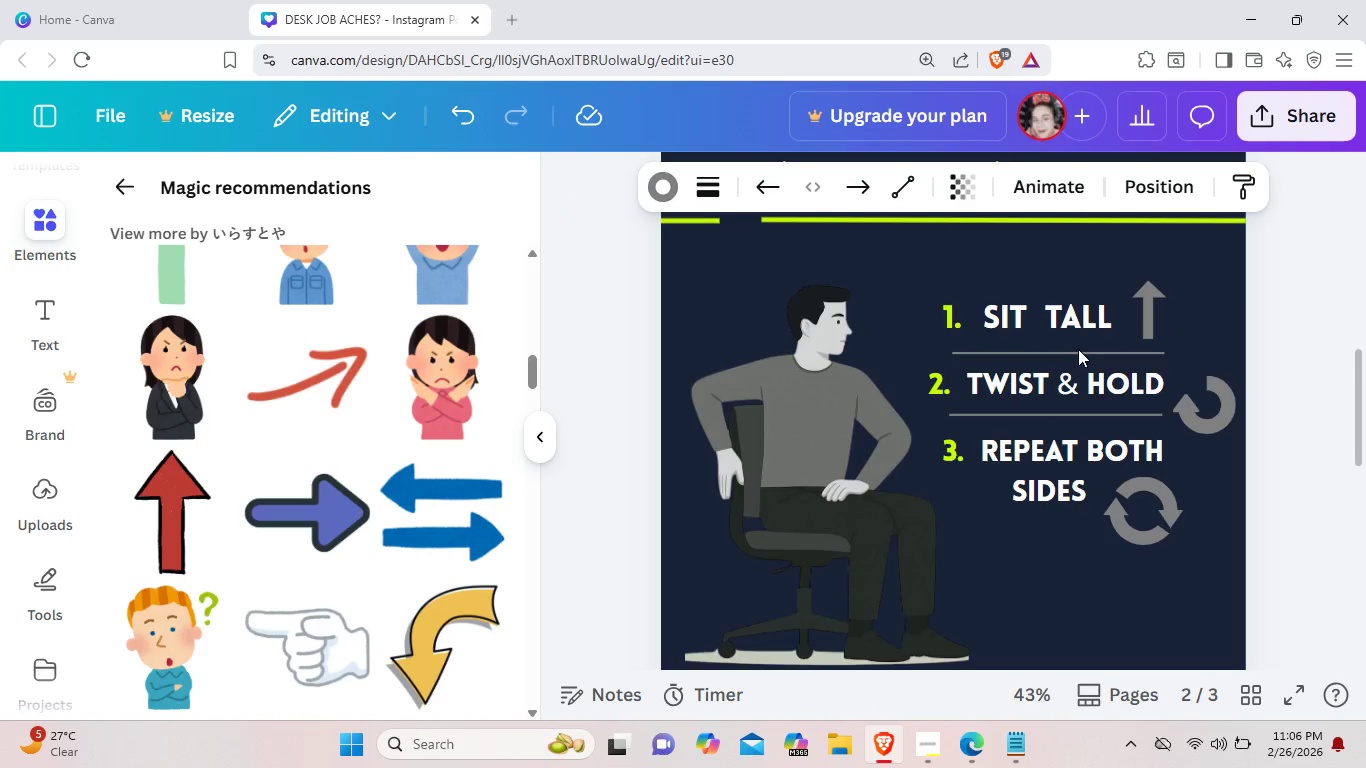 
key(ArrowLeft)
 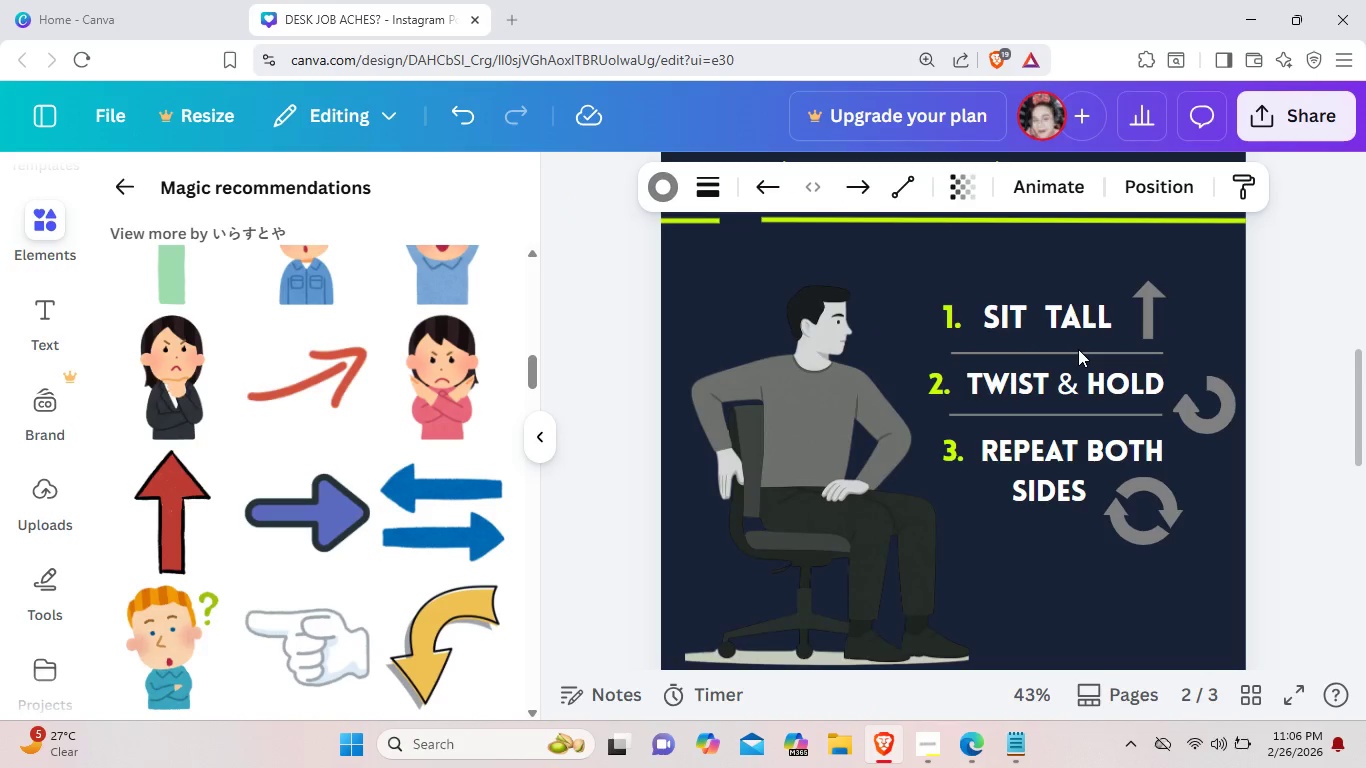 
key(ArrowLeft)
 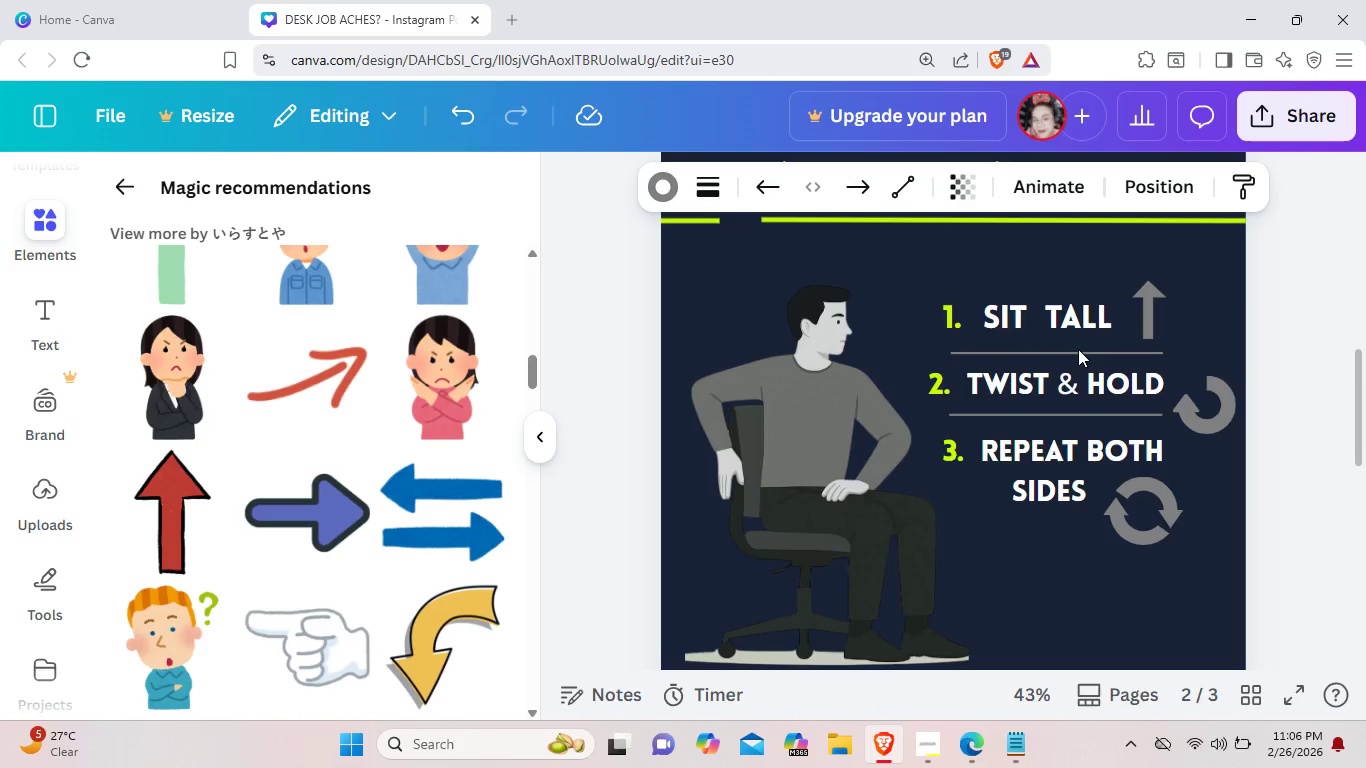 
key(ArrowLeft)
 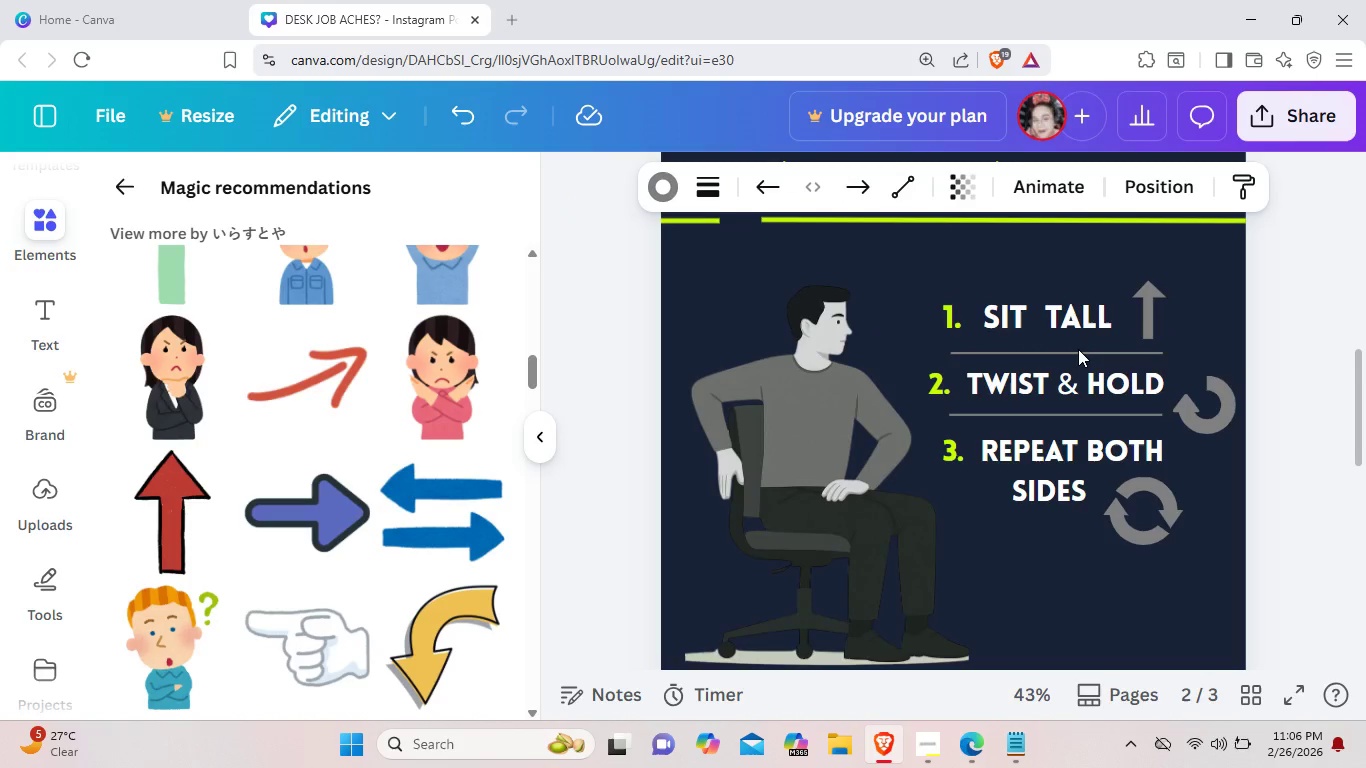 
key(ArrowLeft)
 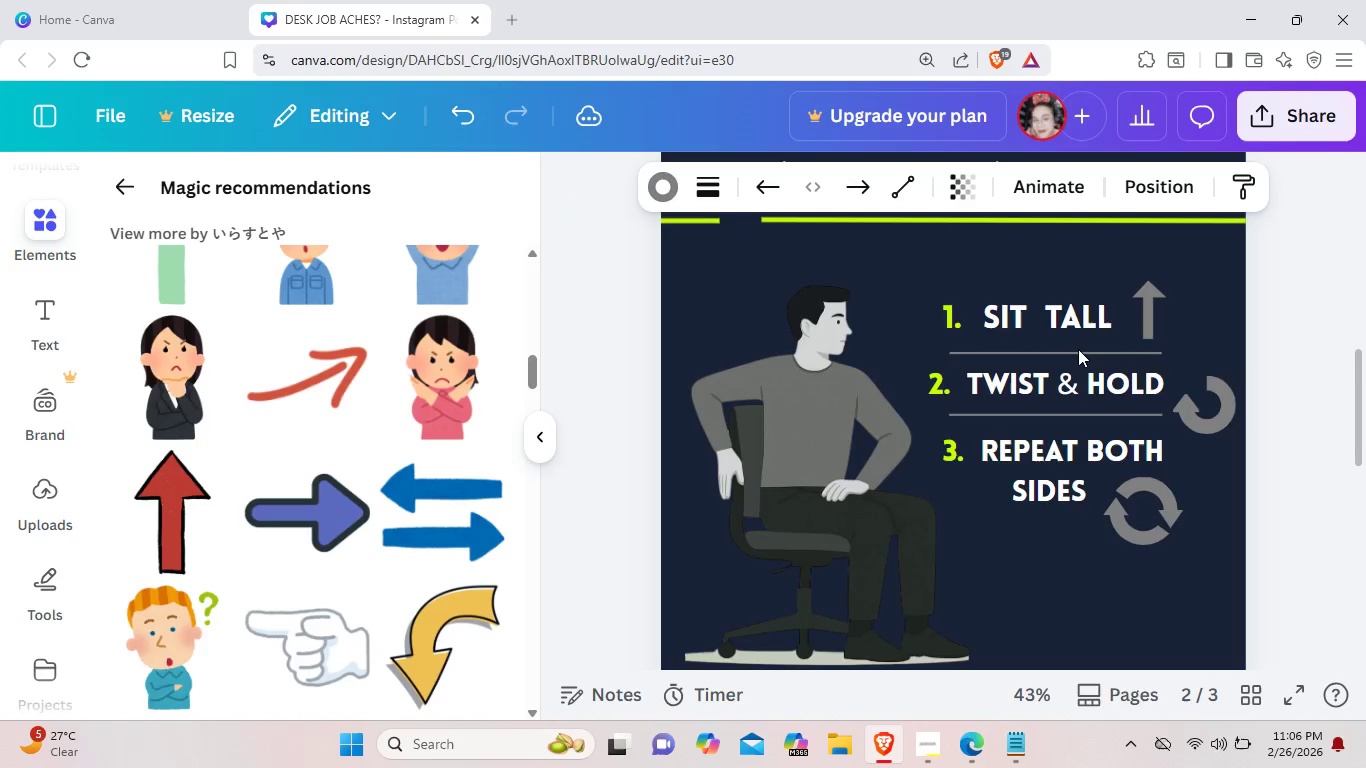 
key(ArrowLeft)
 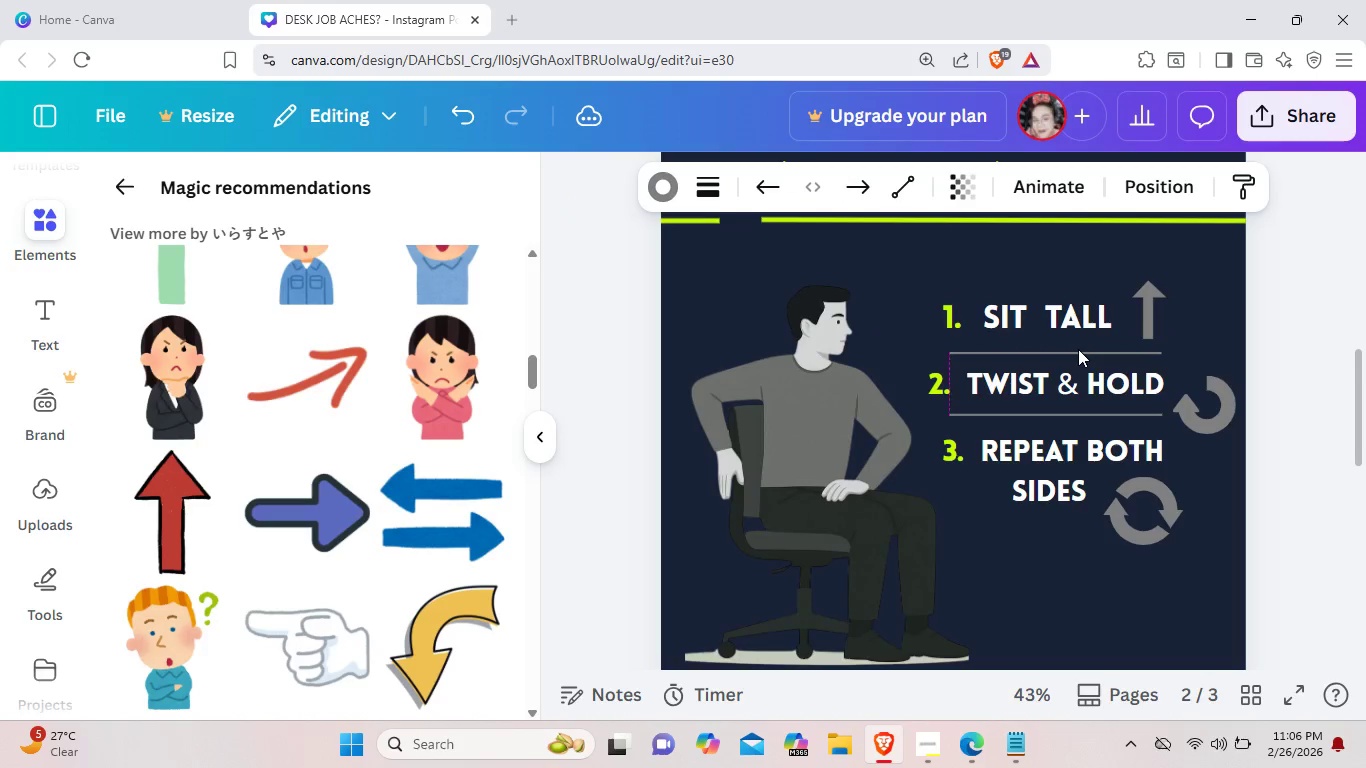 
key(ArrowLeft)
 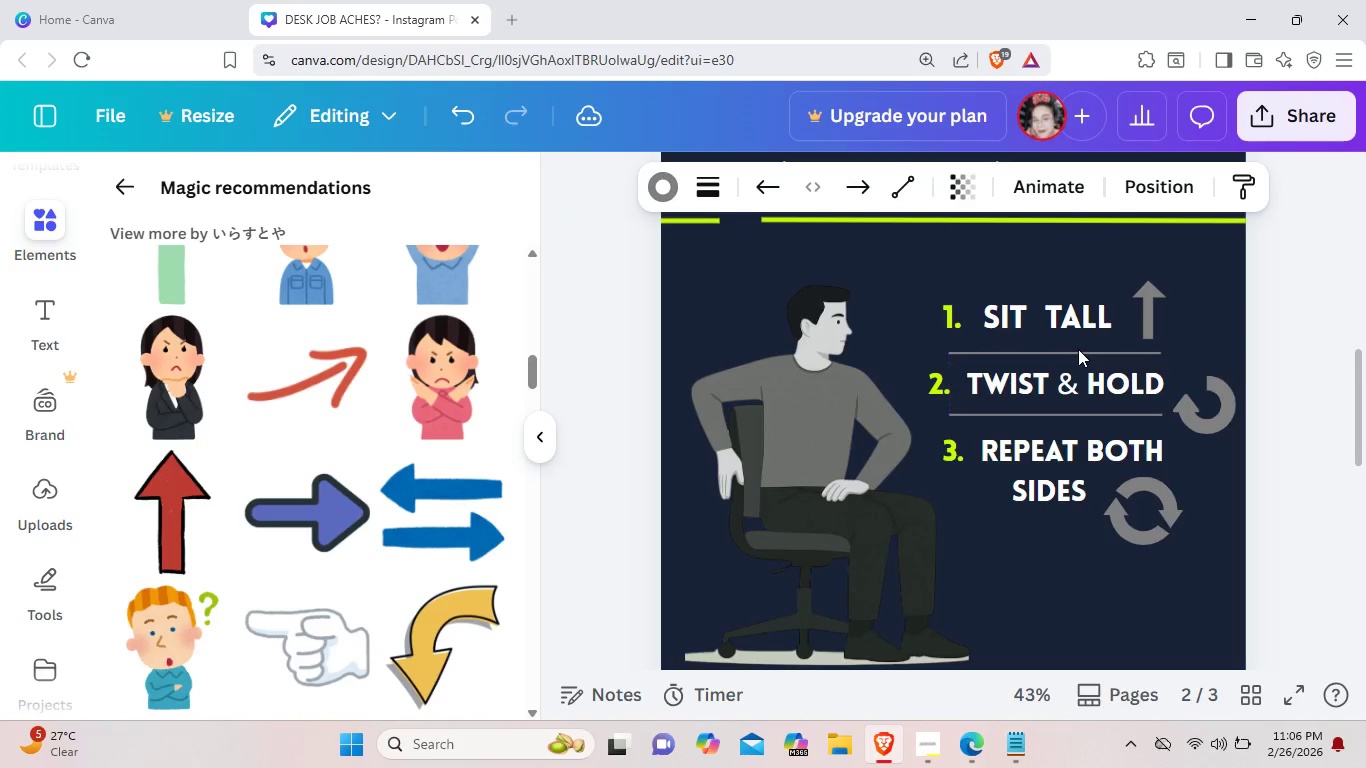 
key(ArrowLeft)
 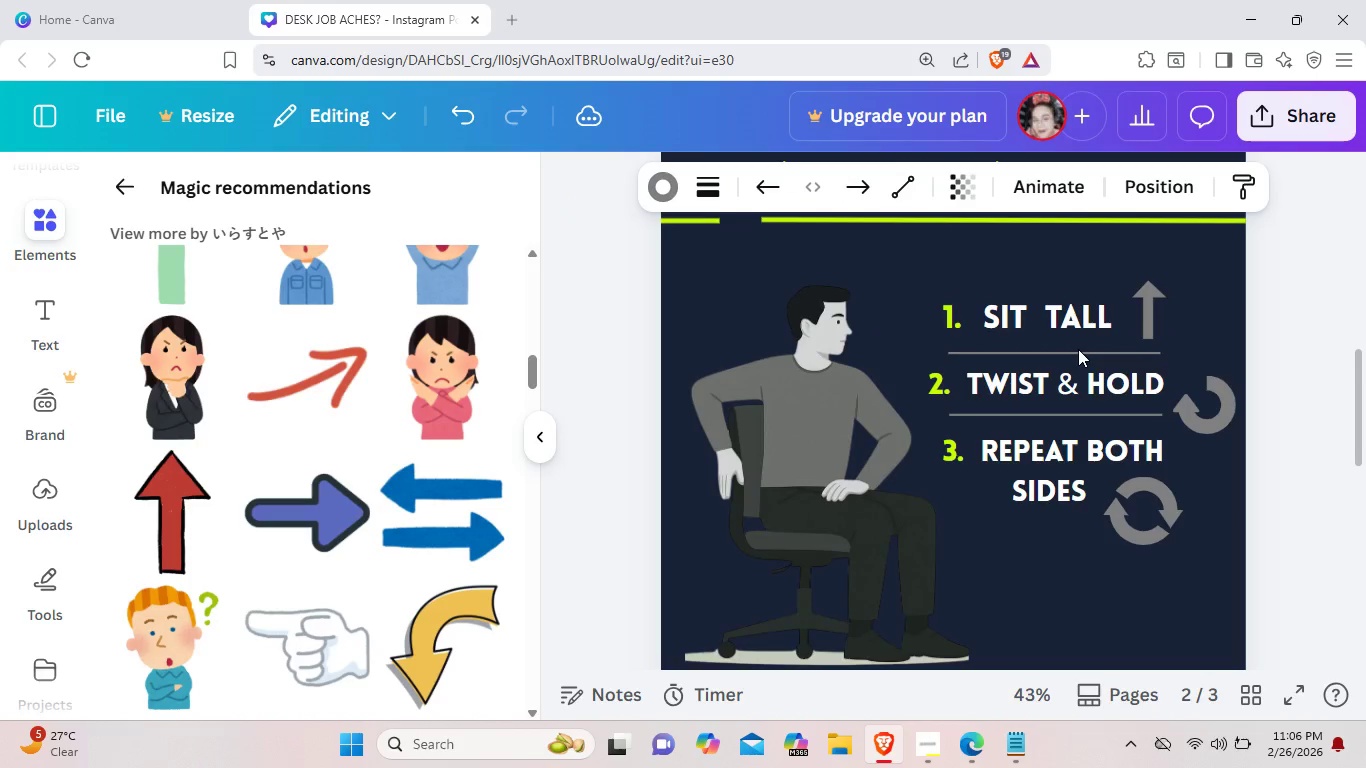 
key(ArrowLeft)
 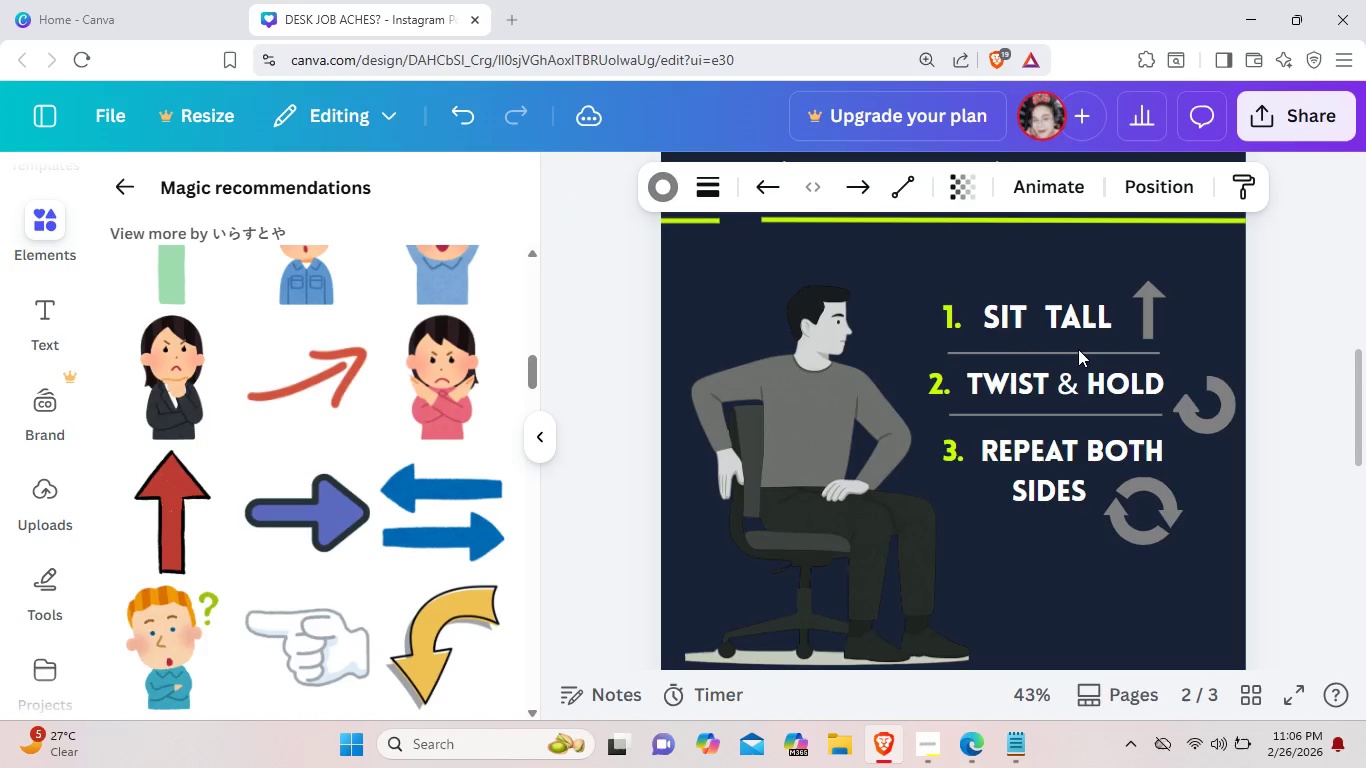 
key(ArrowLeft)
 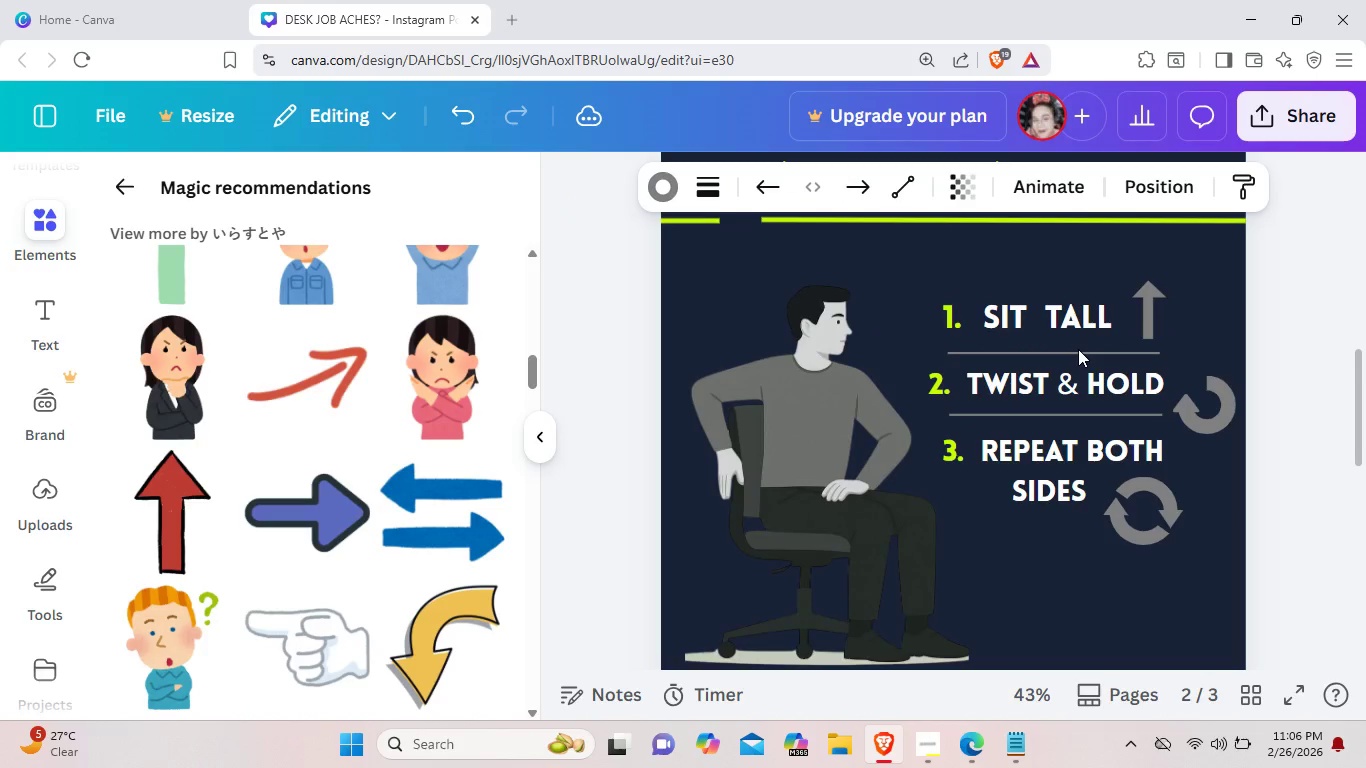 
key(ArrowLeft)
 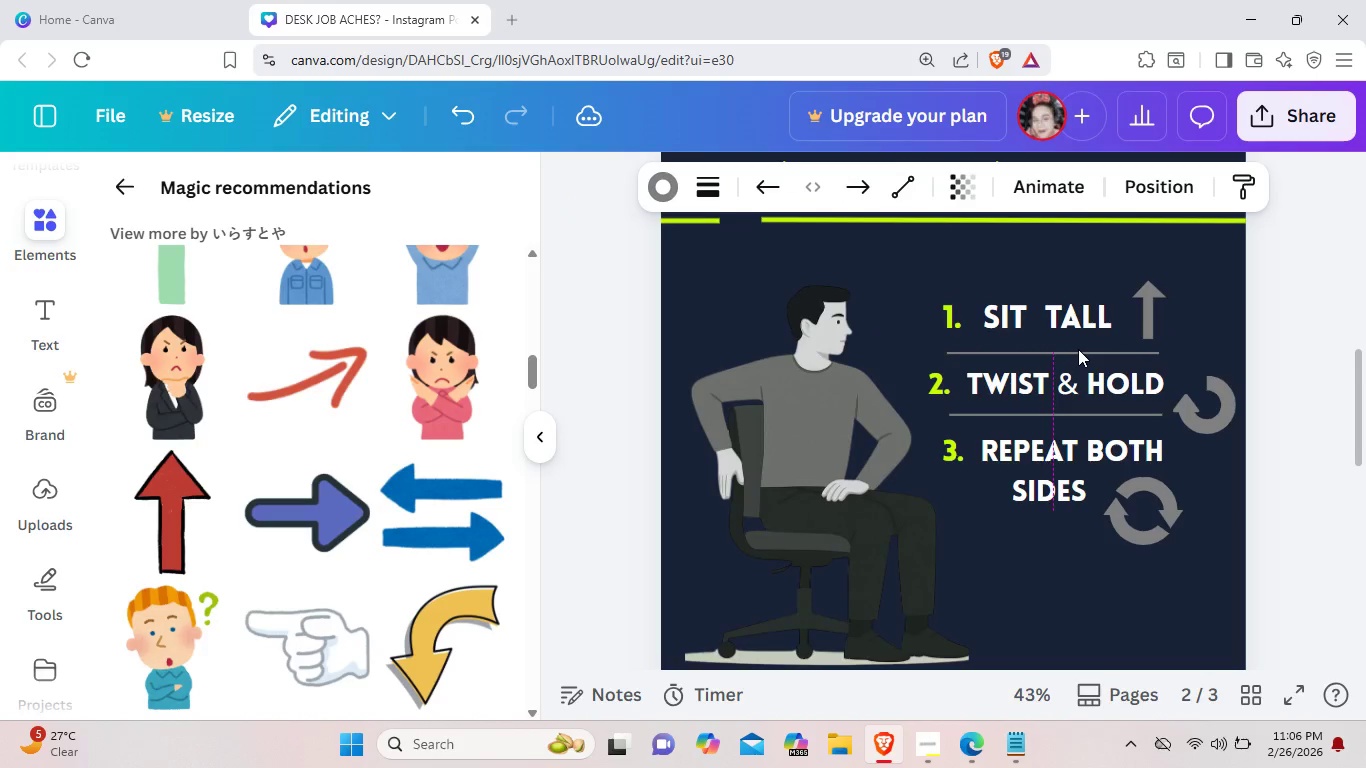 
key(ArrowLeft)
 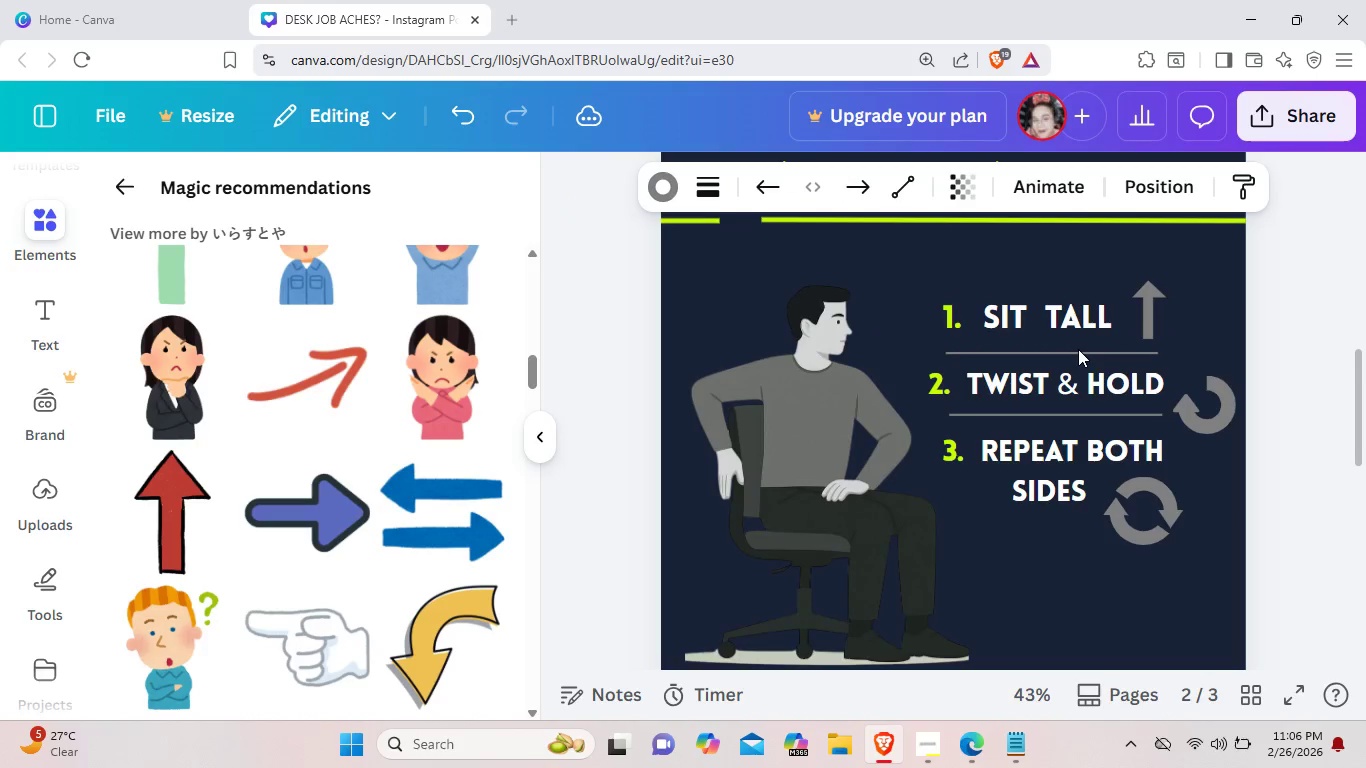 
key(ArrowLeft)
 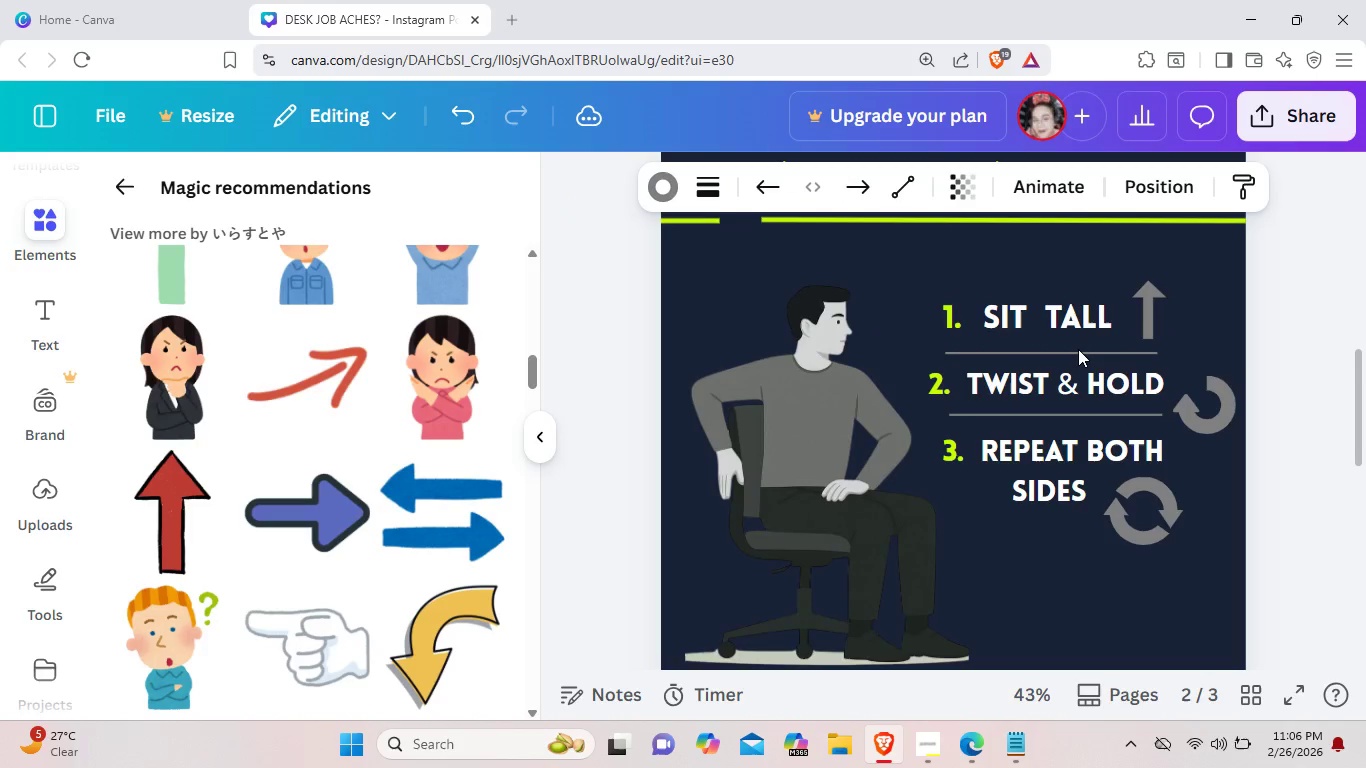 
key(ArrowLeft)
 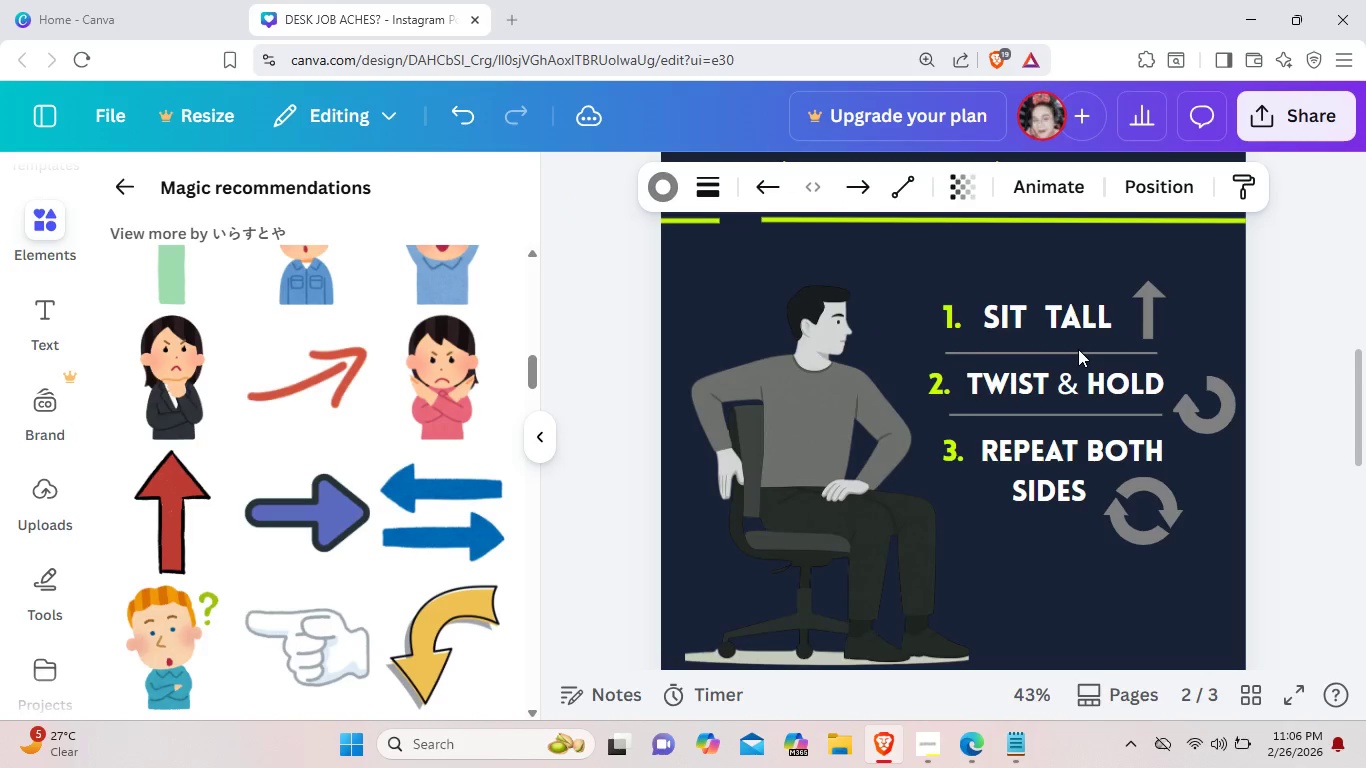 
key(ArrowLeft)
 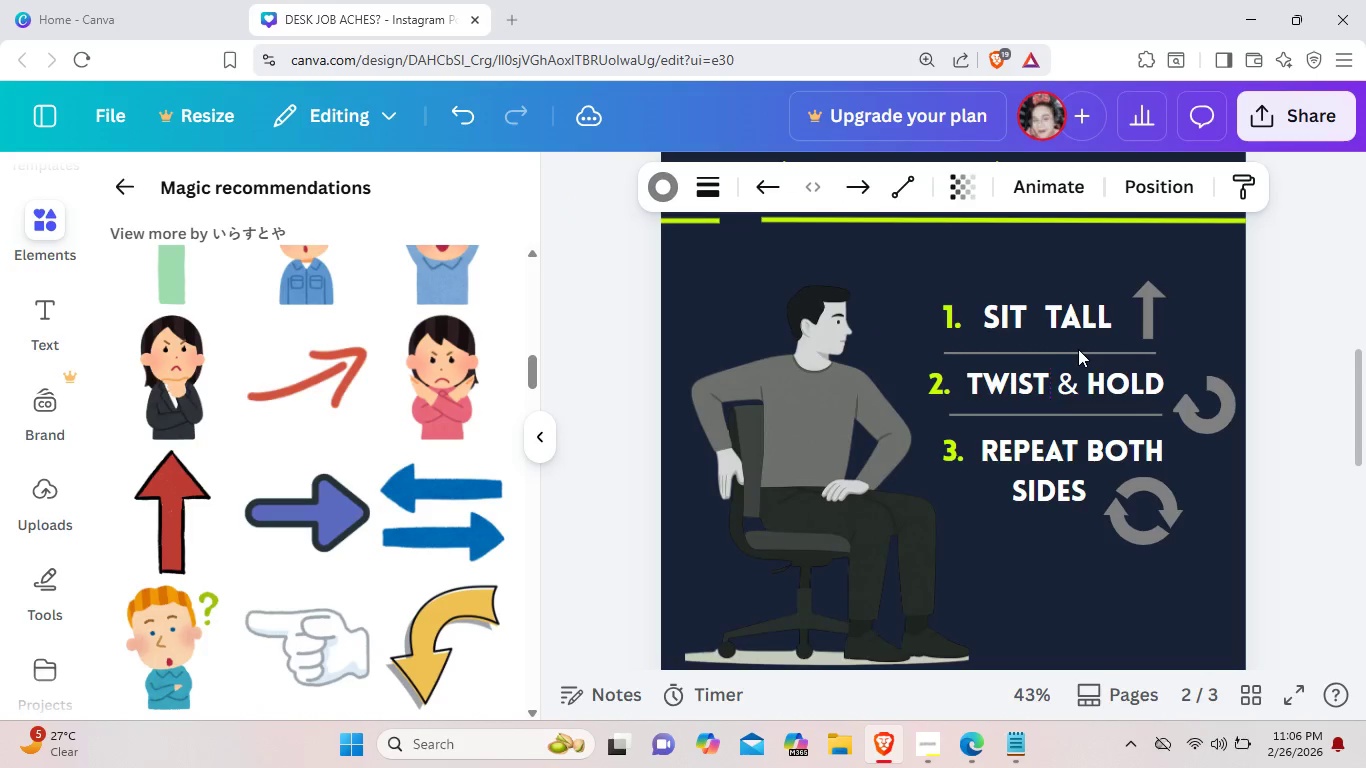 
key(ArrowLeft)
 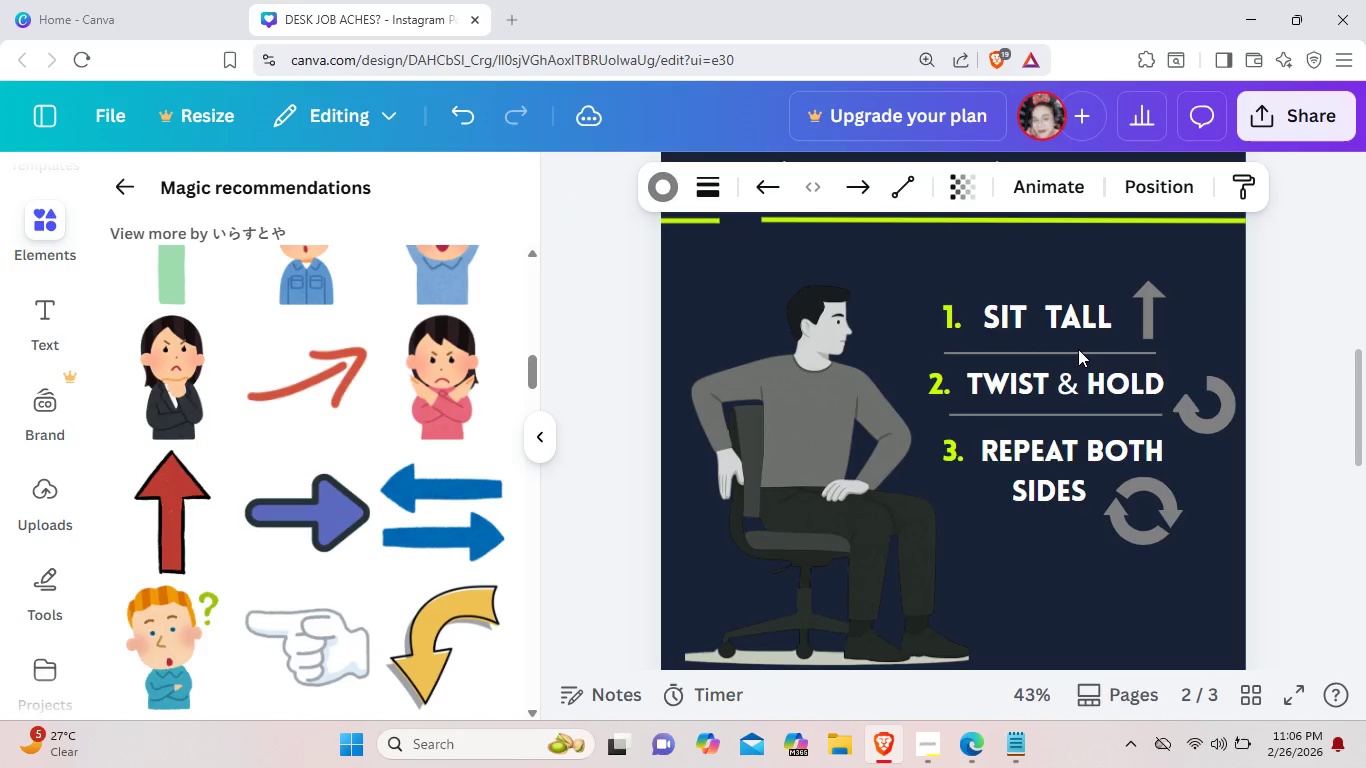 
key(ArrowLeft)
 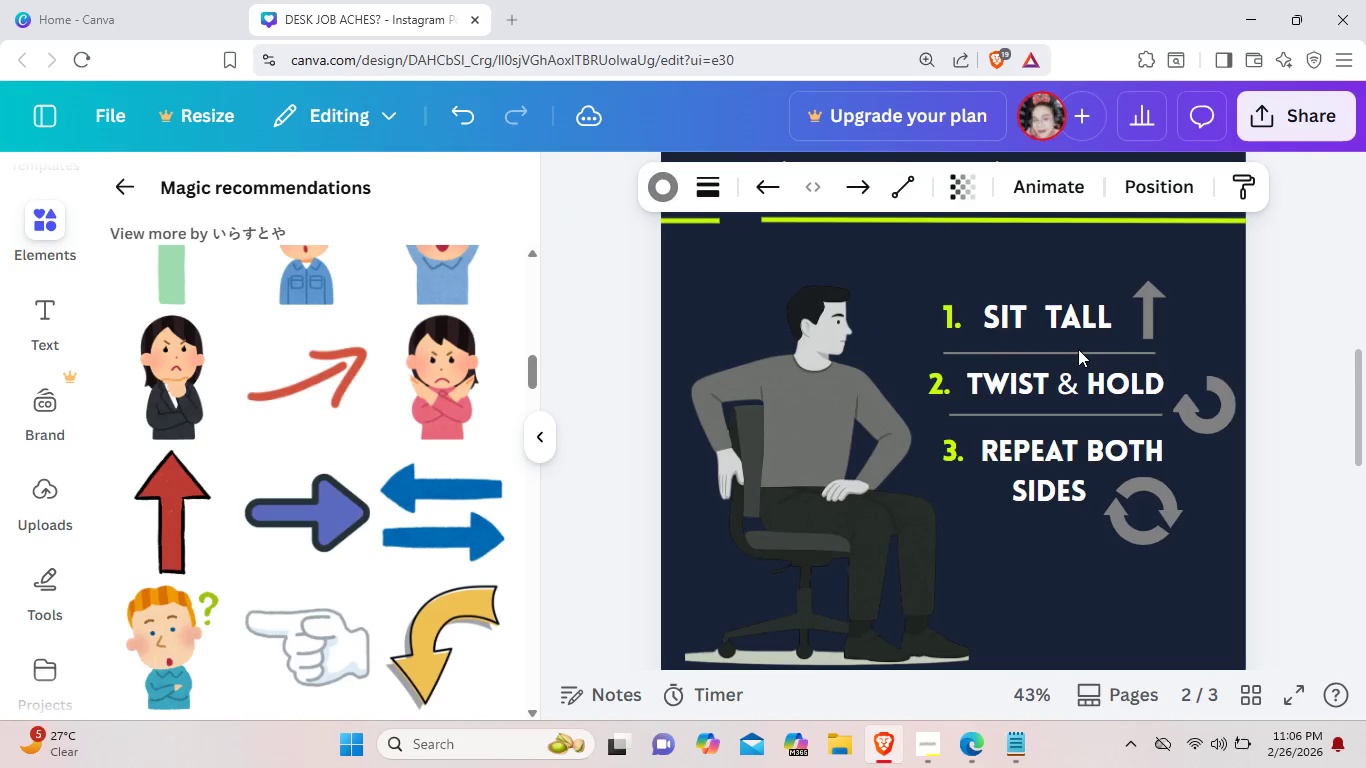 
key(ArrowLeft)
 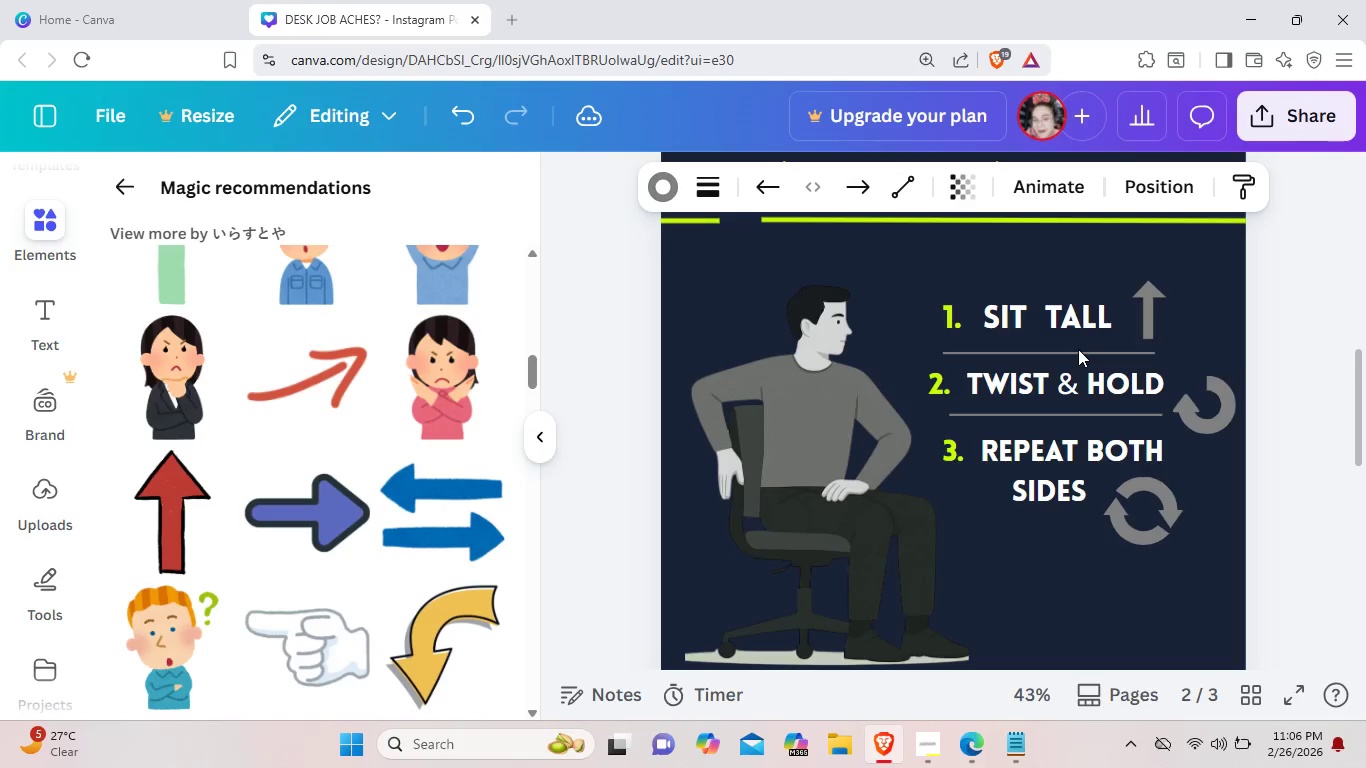 
key(ArrowLeft)
 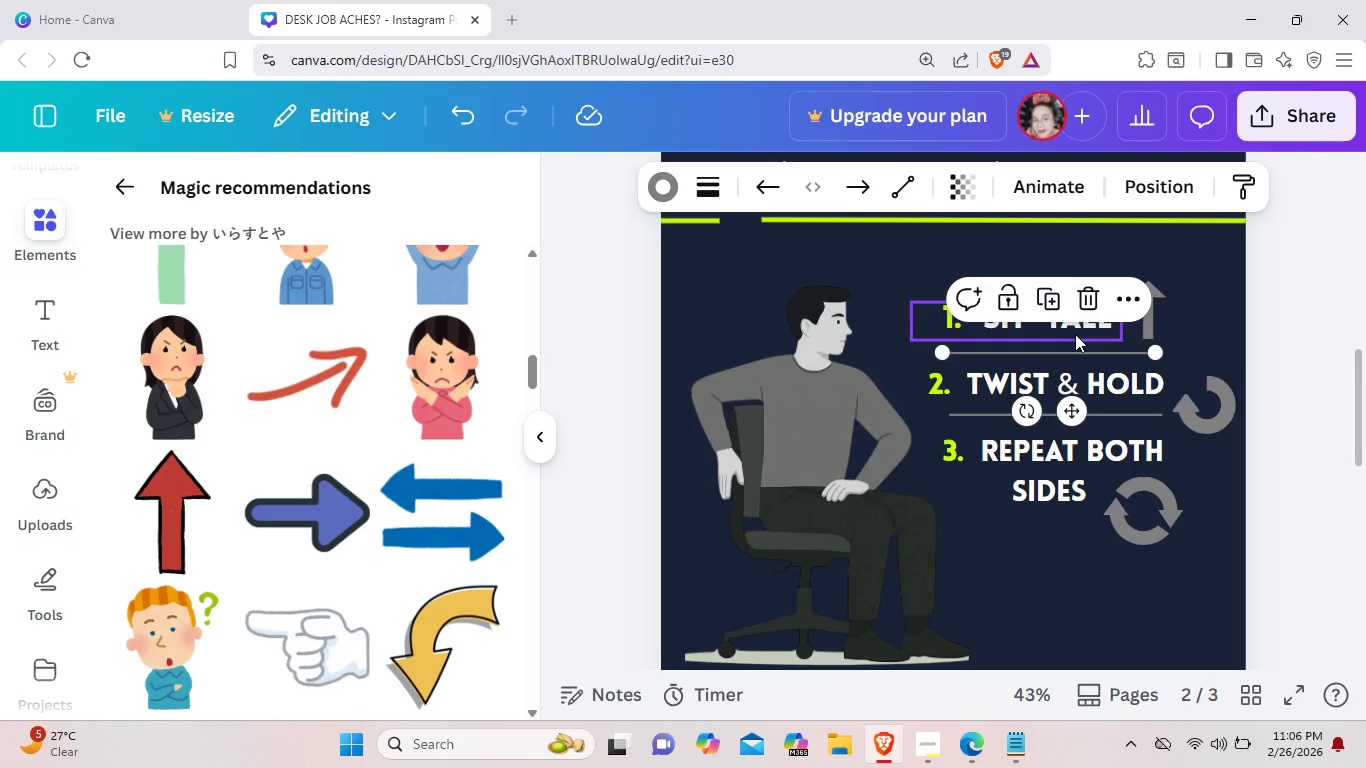 
left_click([1075, 334])
 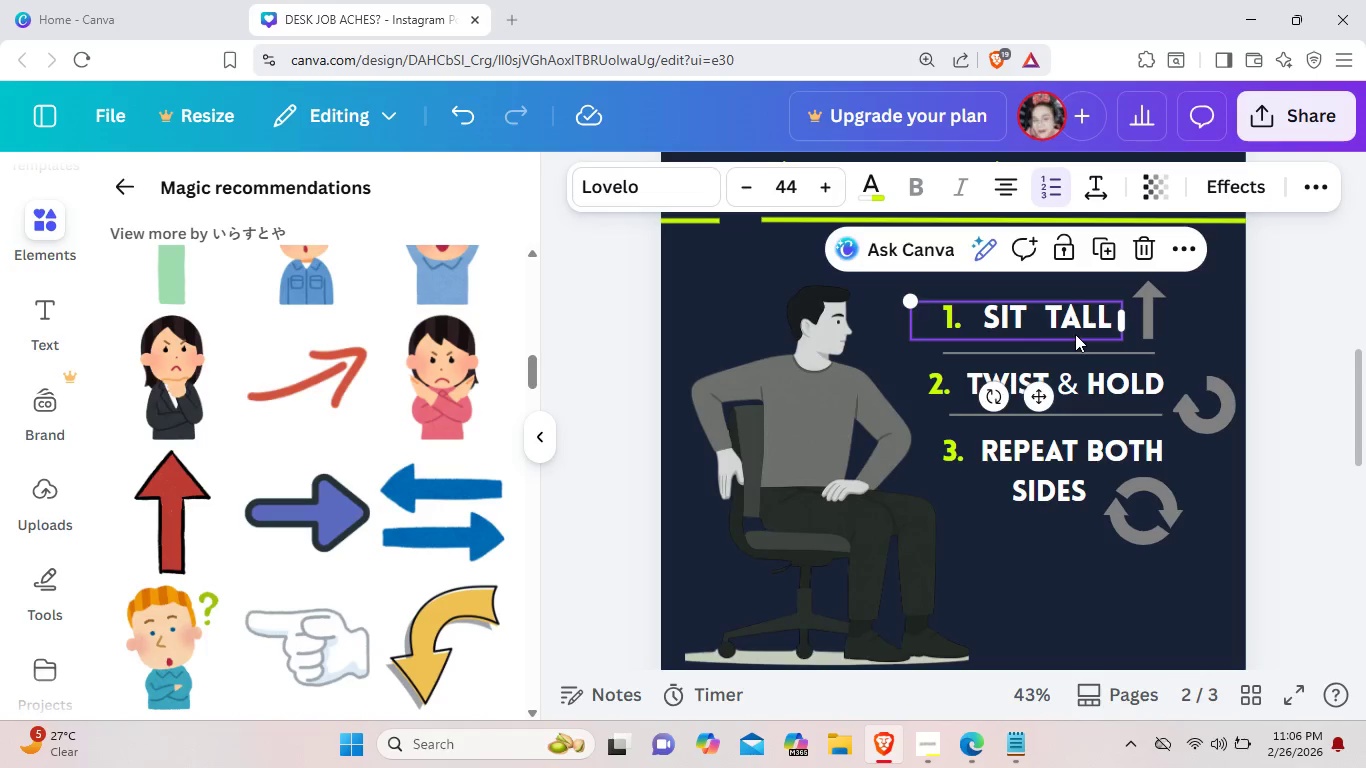 
key(ArrowLeft)
 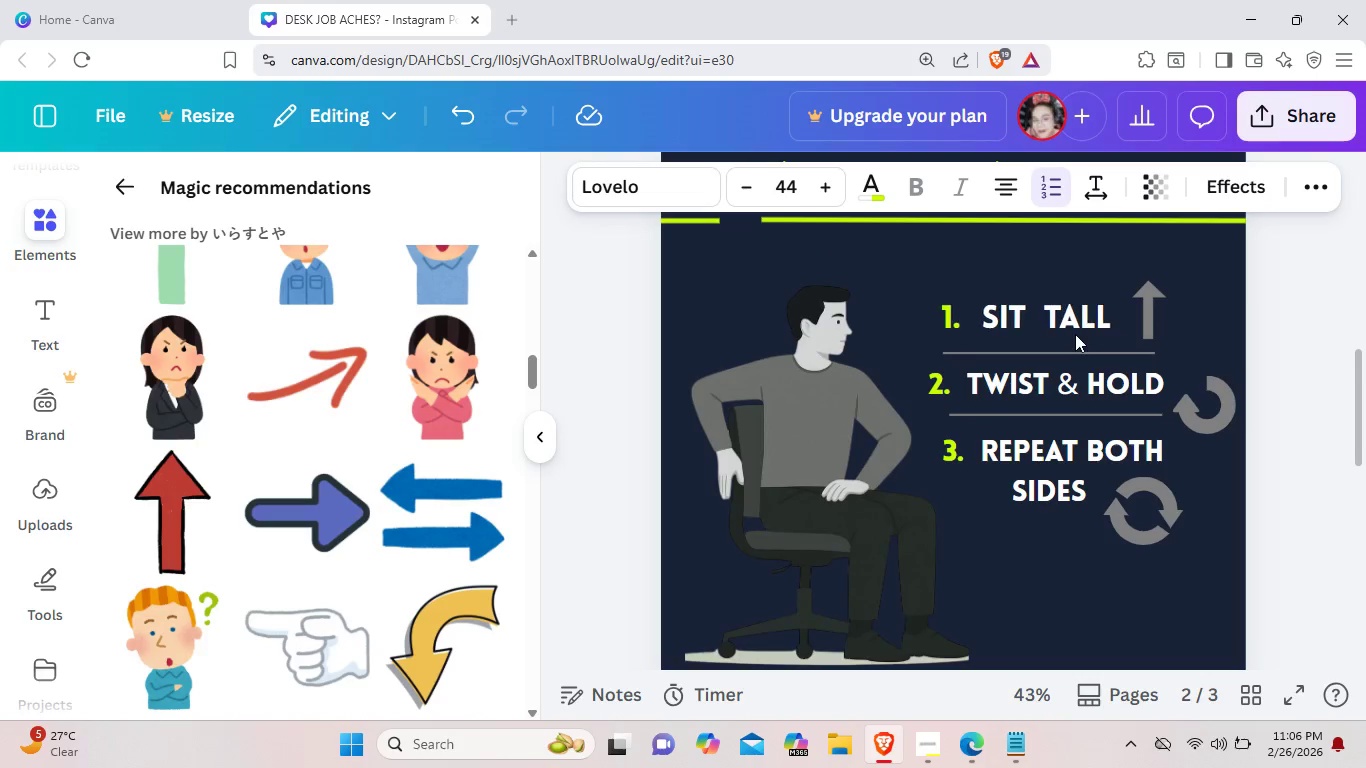 
key(ArrowLeft)
 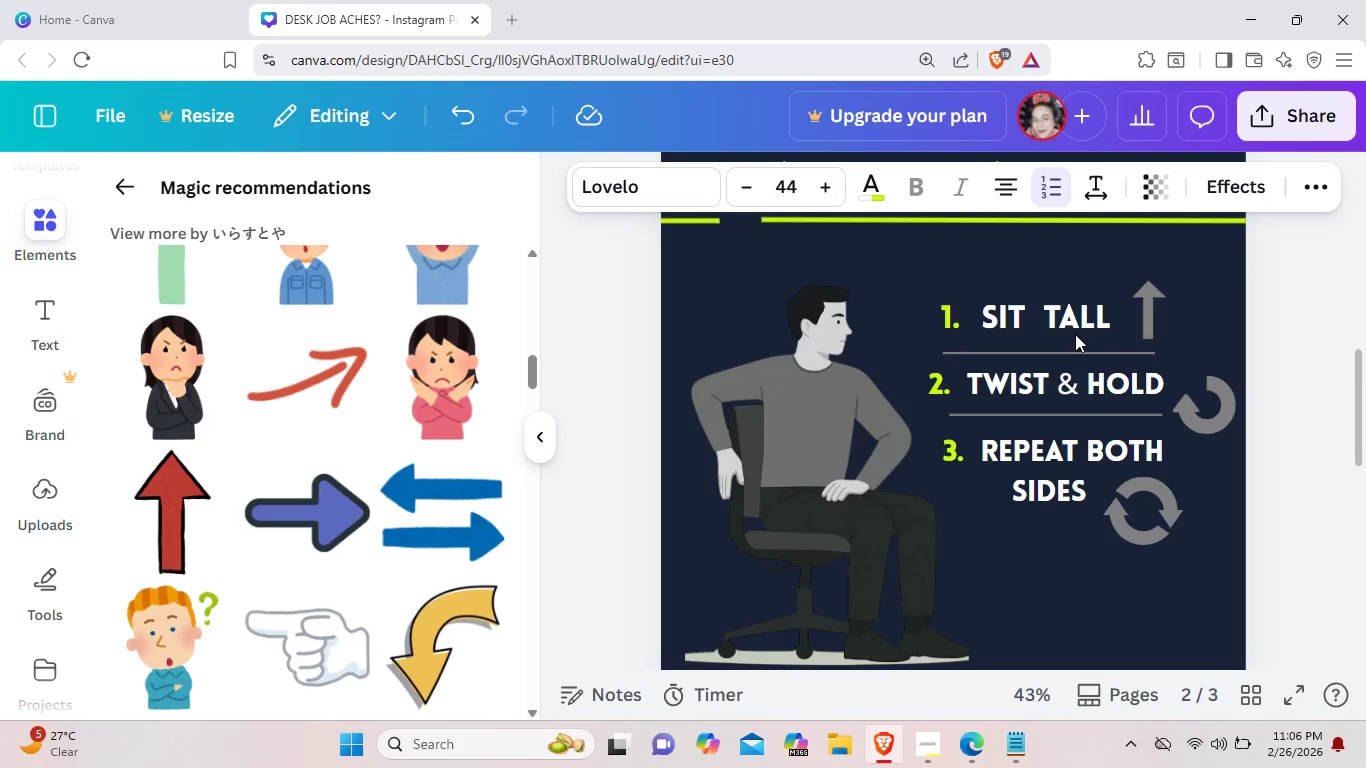 
key(ArrowLeft)
 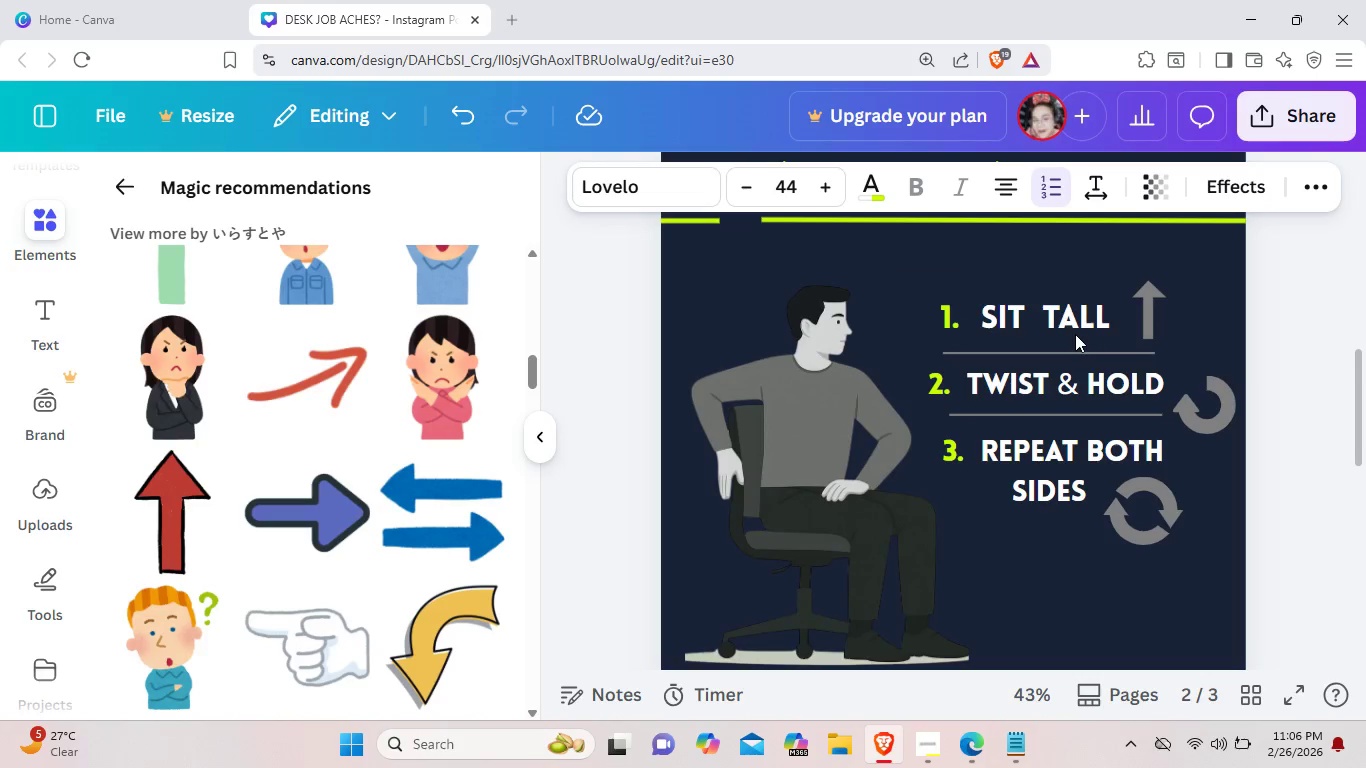 
key(ArrowLeft)
 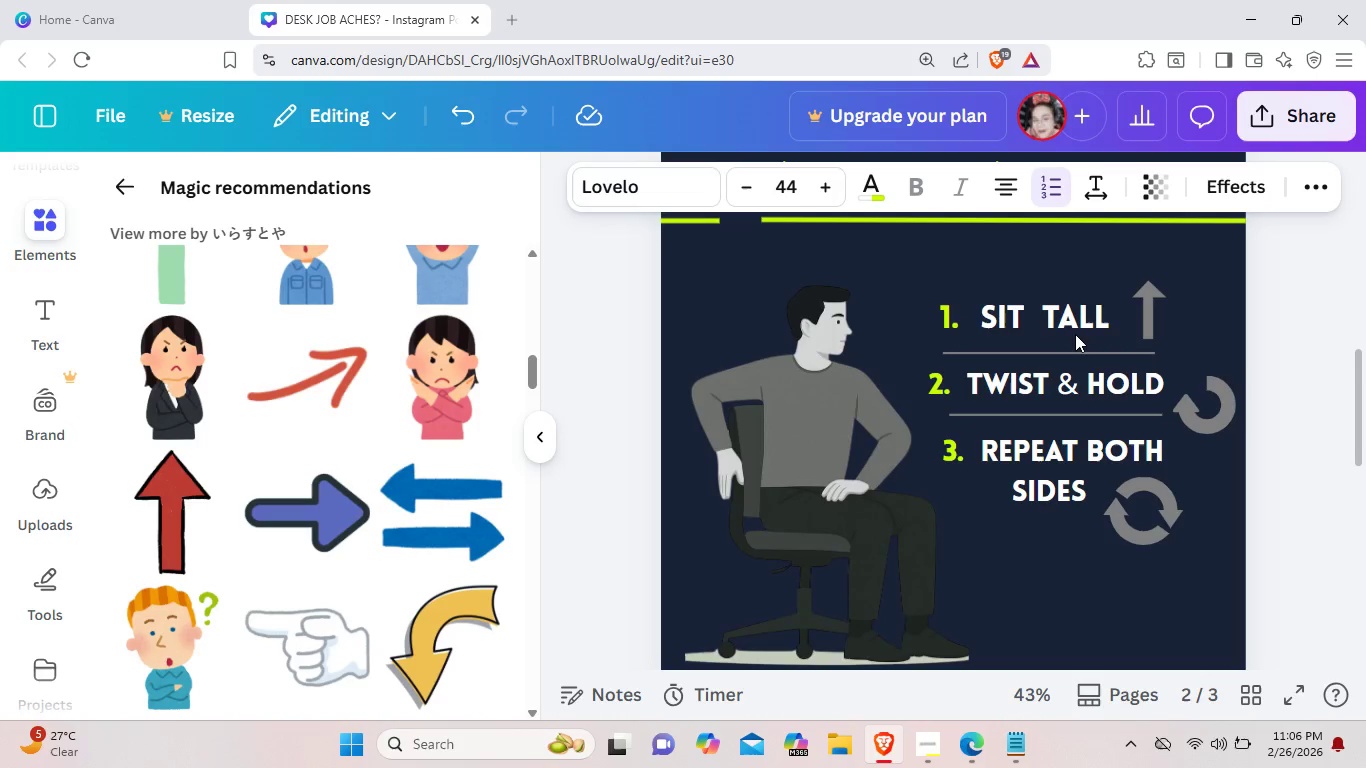 
key(ArrowLeft)
 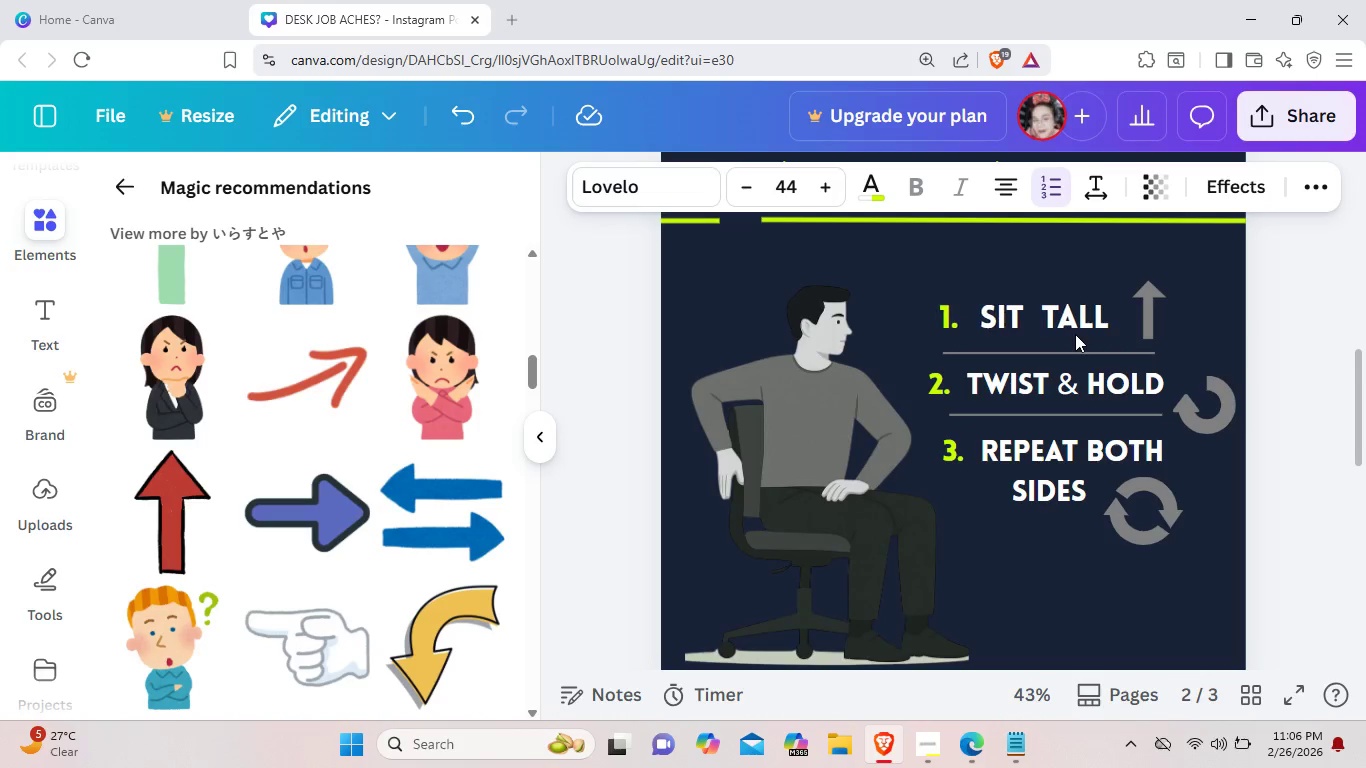 
key(ArrowLeft)
 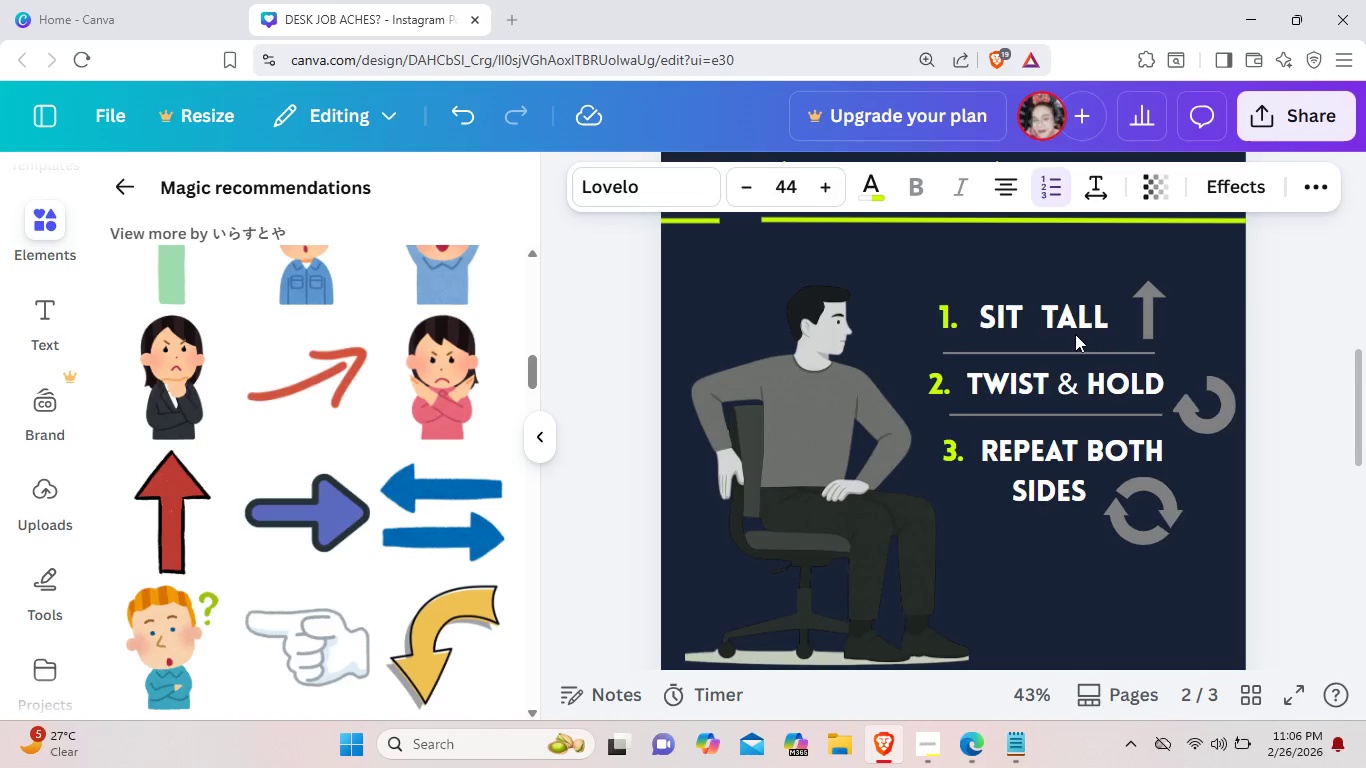 
key(ArrowLeft)
 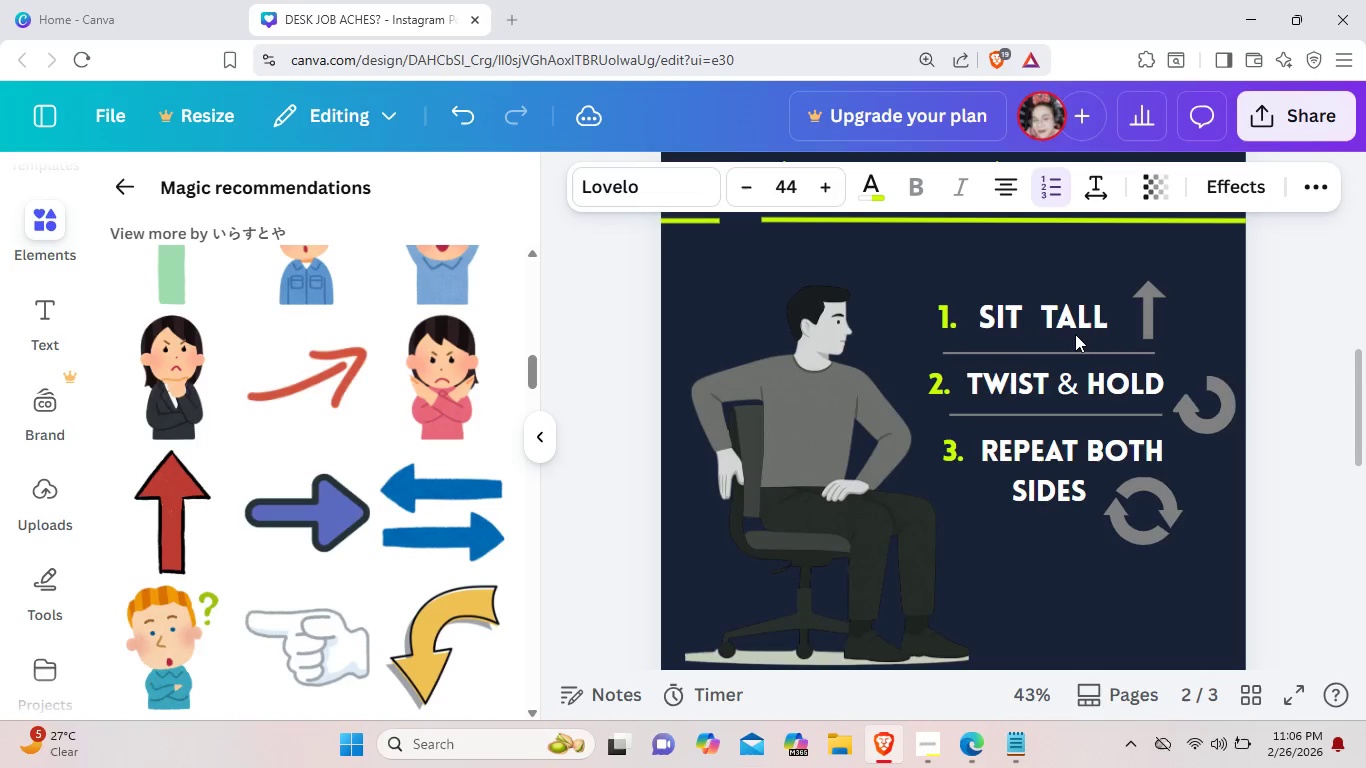 
key(ArrowLeft)
 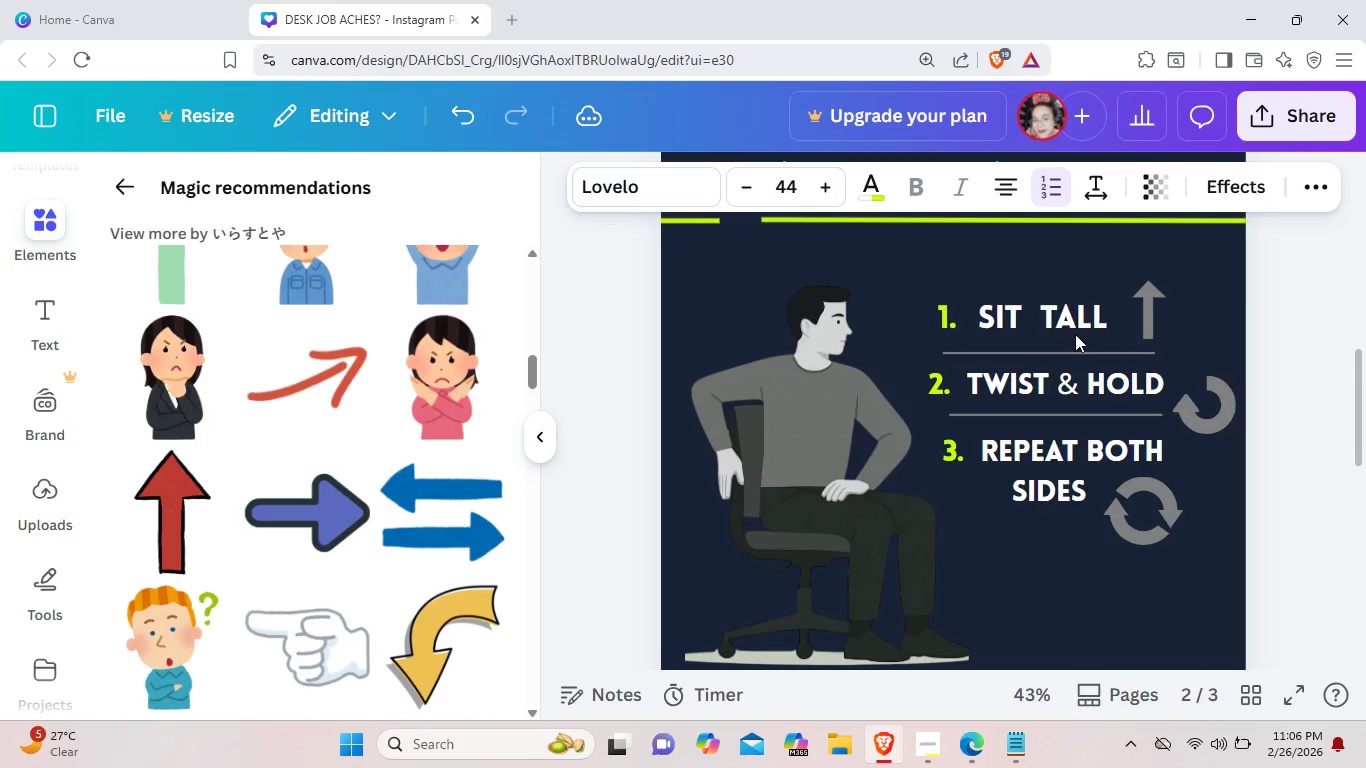 
key(ArrowLeft)
 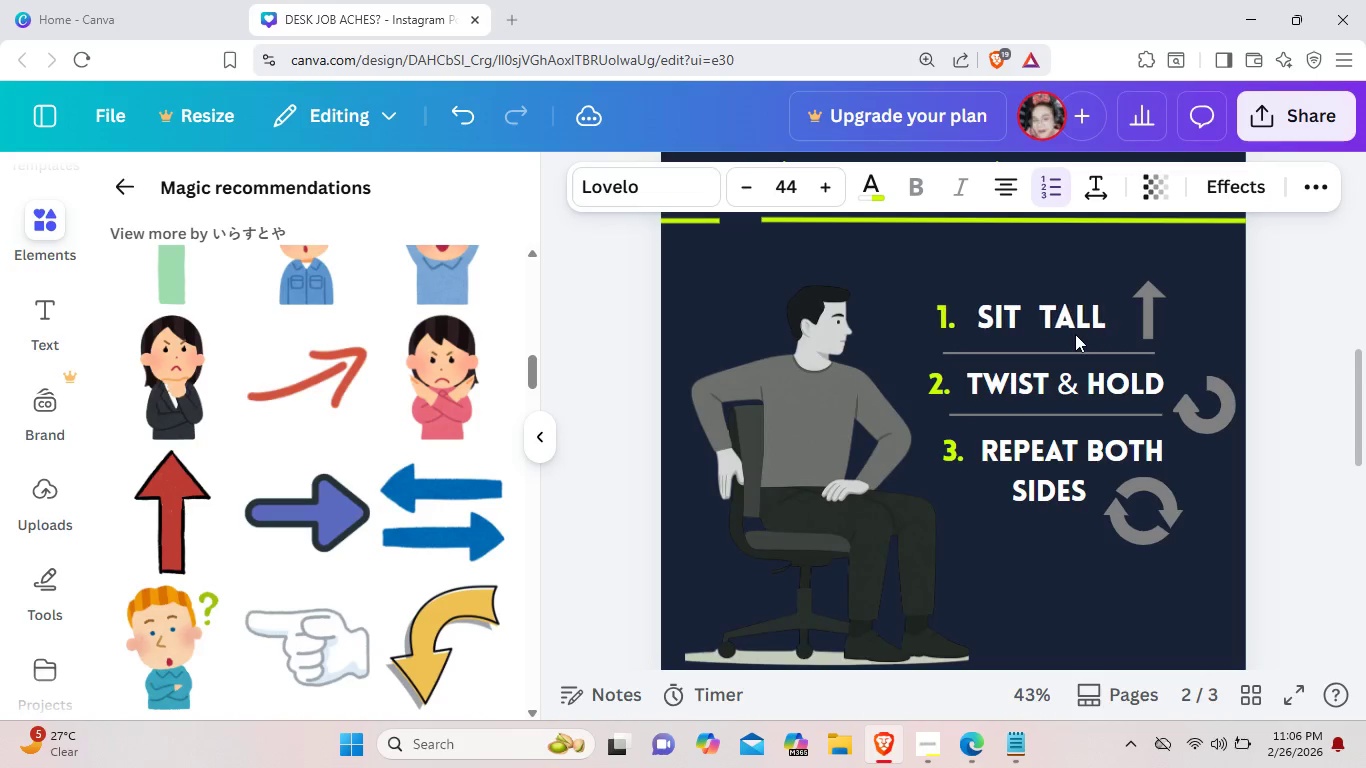 
key(ArrowLeft)
 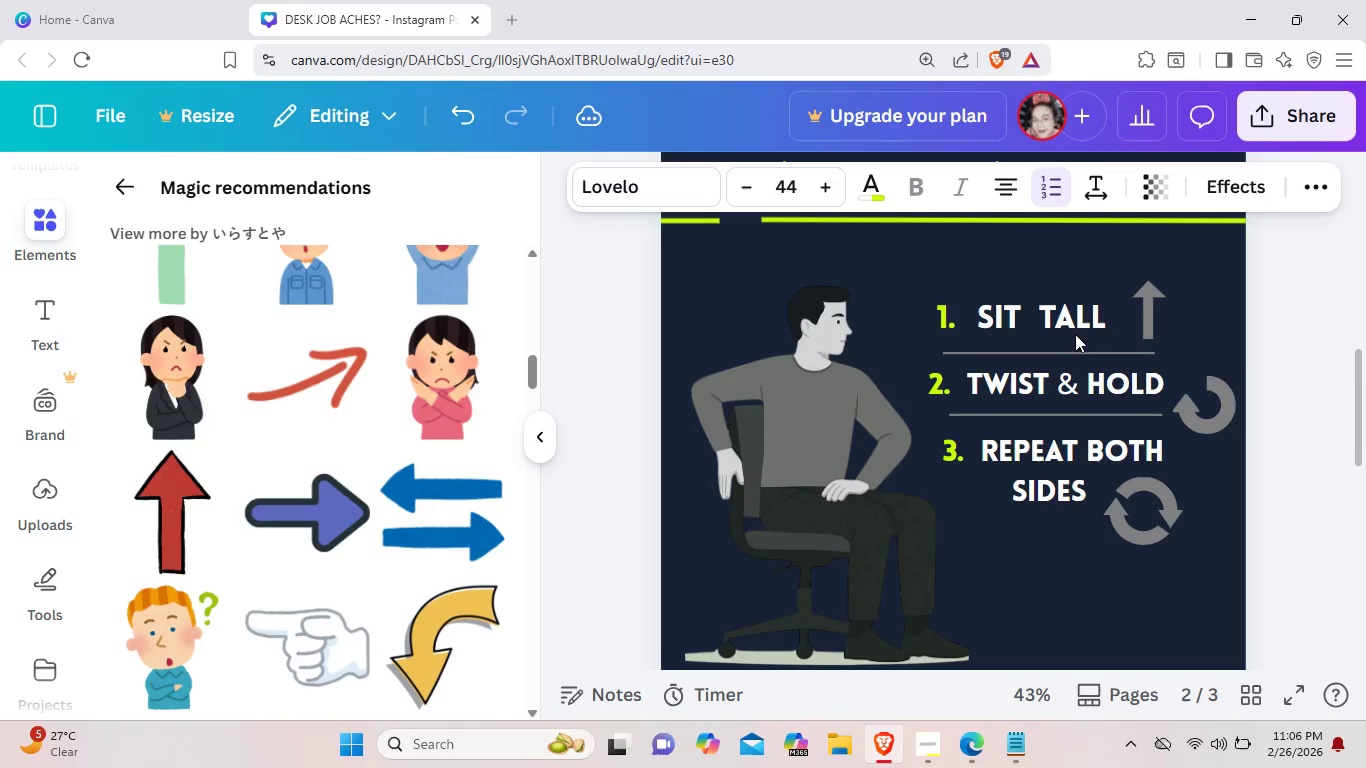 
key(ArrowLeft)
 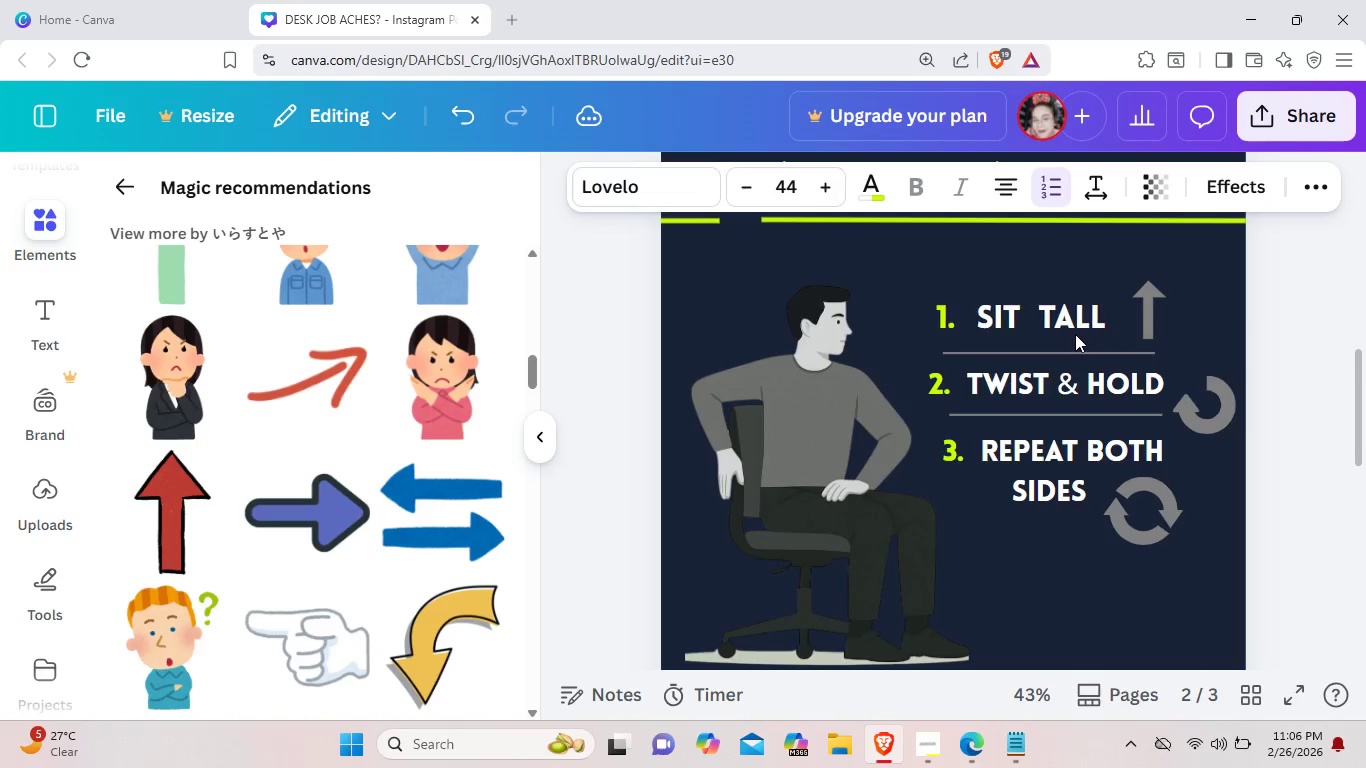 
key(ArrowLeft)
 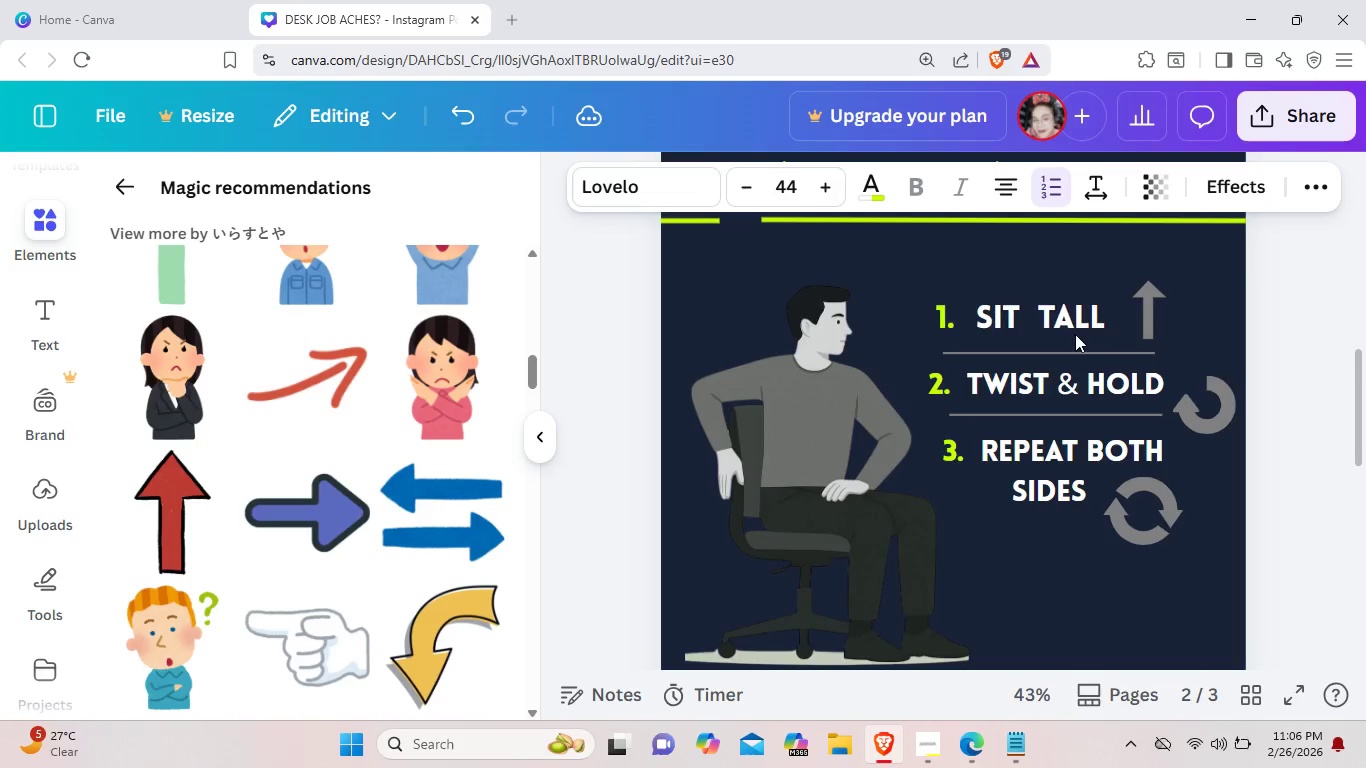 
key(ArrowLeft)
 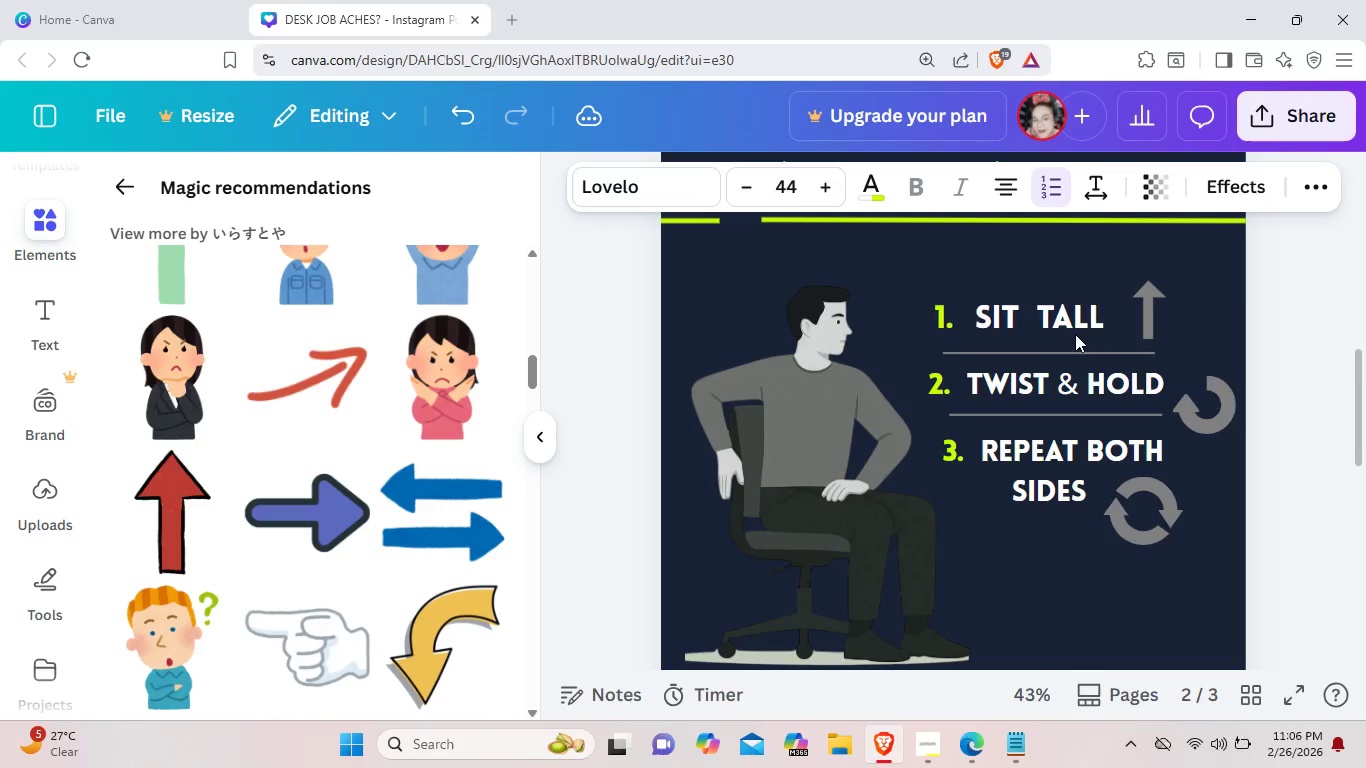 
key(ArrowLeft)
 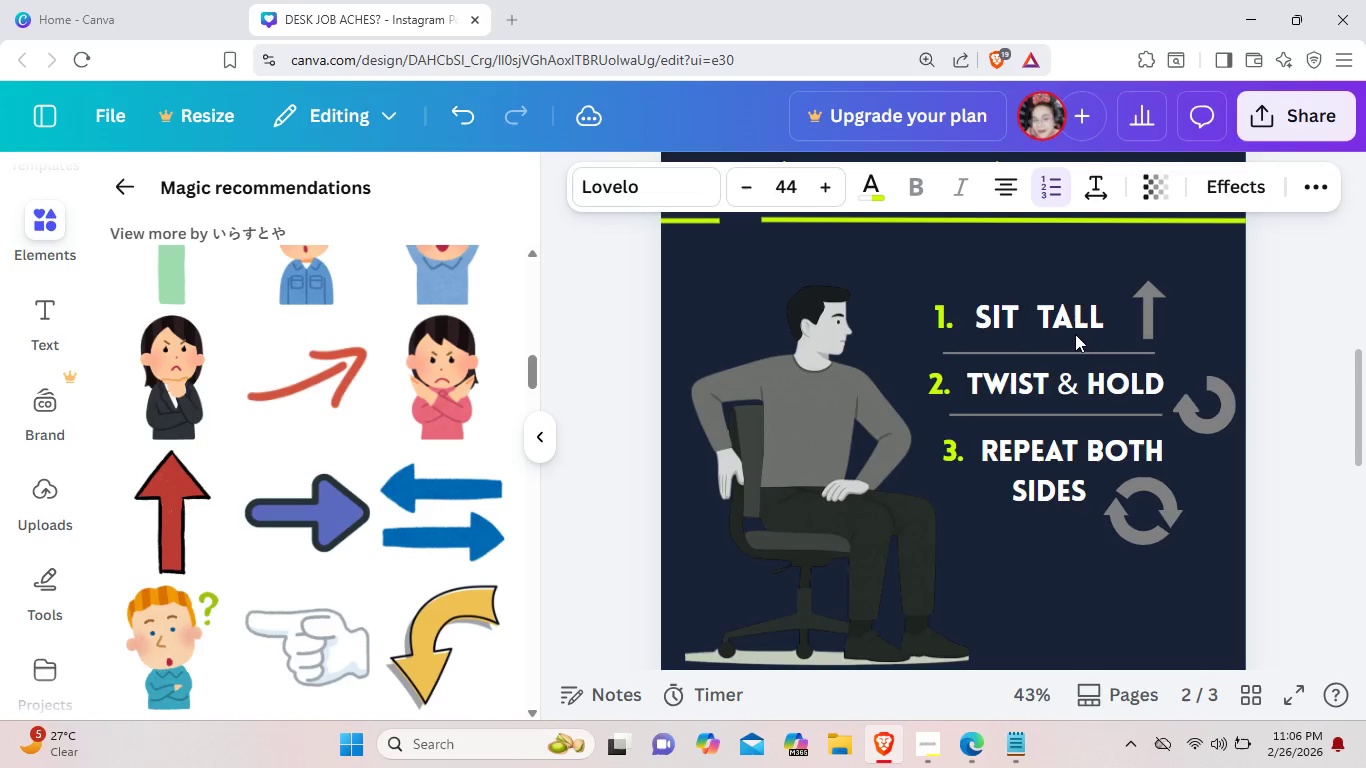 
key(ArrowLeft)
 